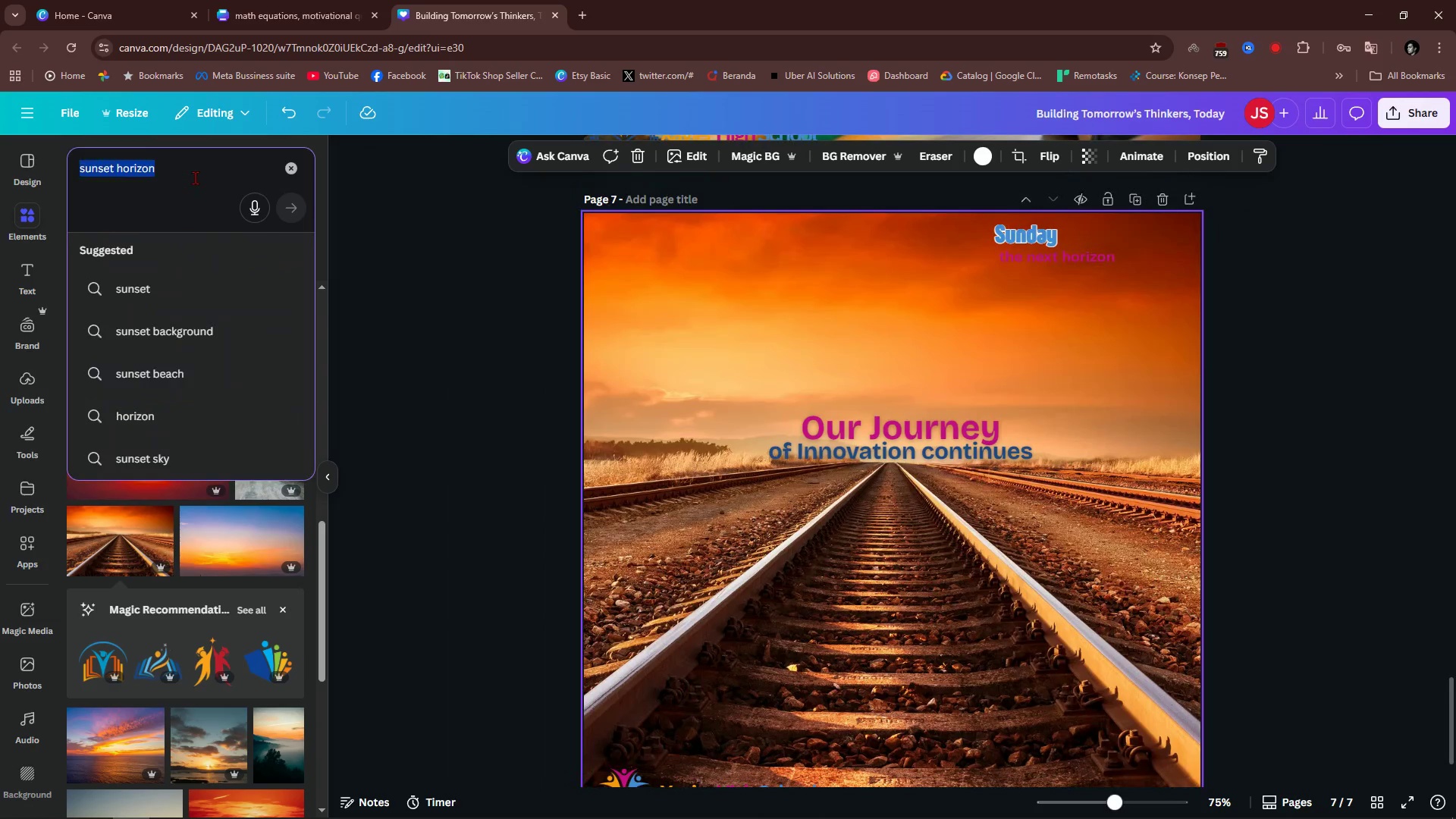 
triple_click([195, 177])
 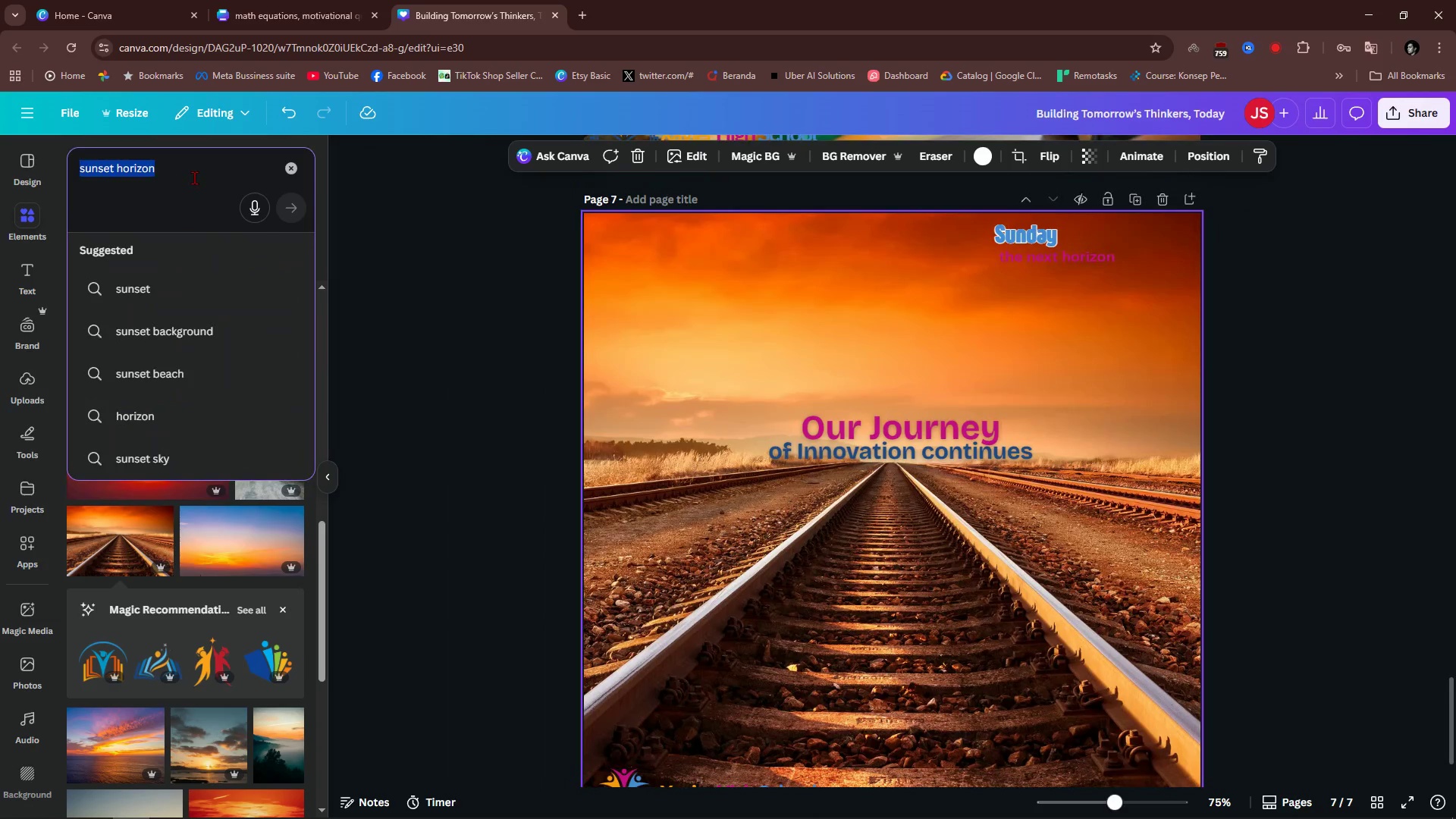 
type(silho)
 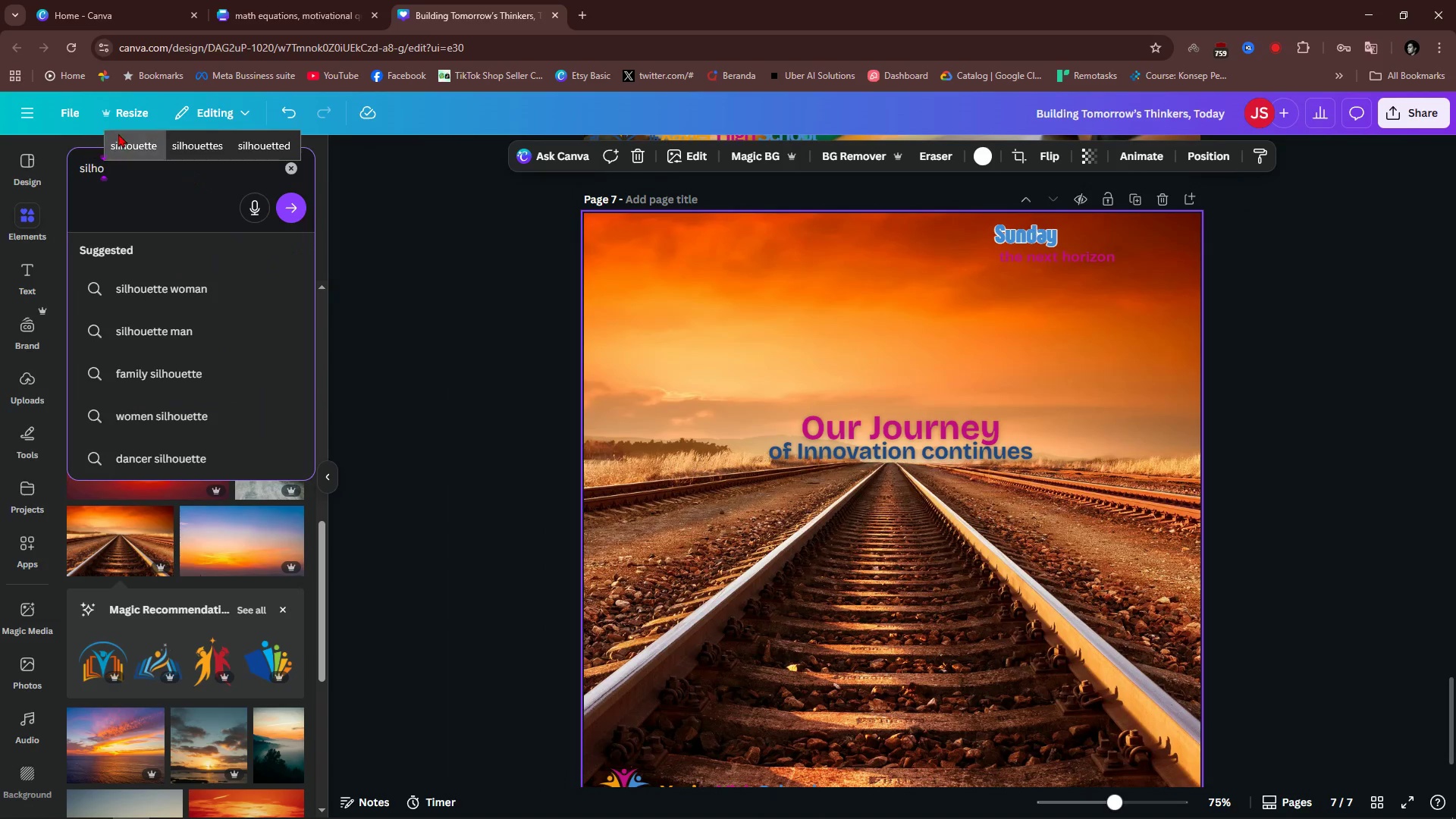 
left_click([121, 132])
 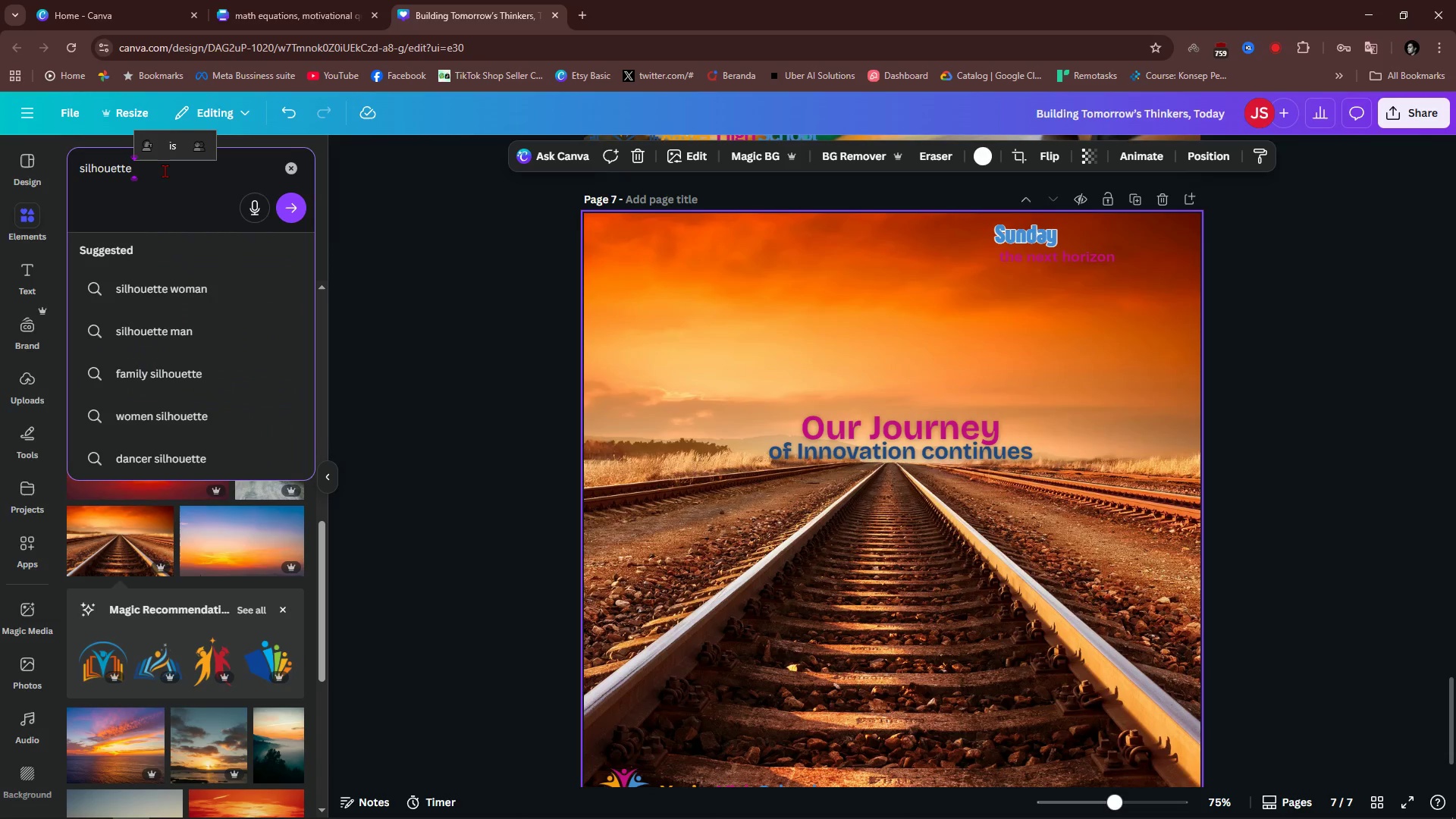 
type(student)
 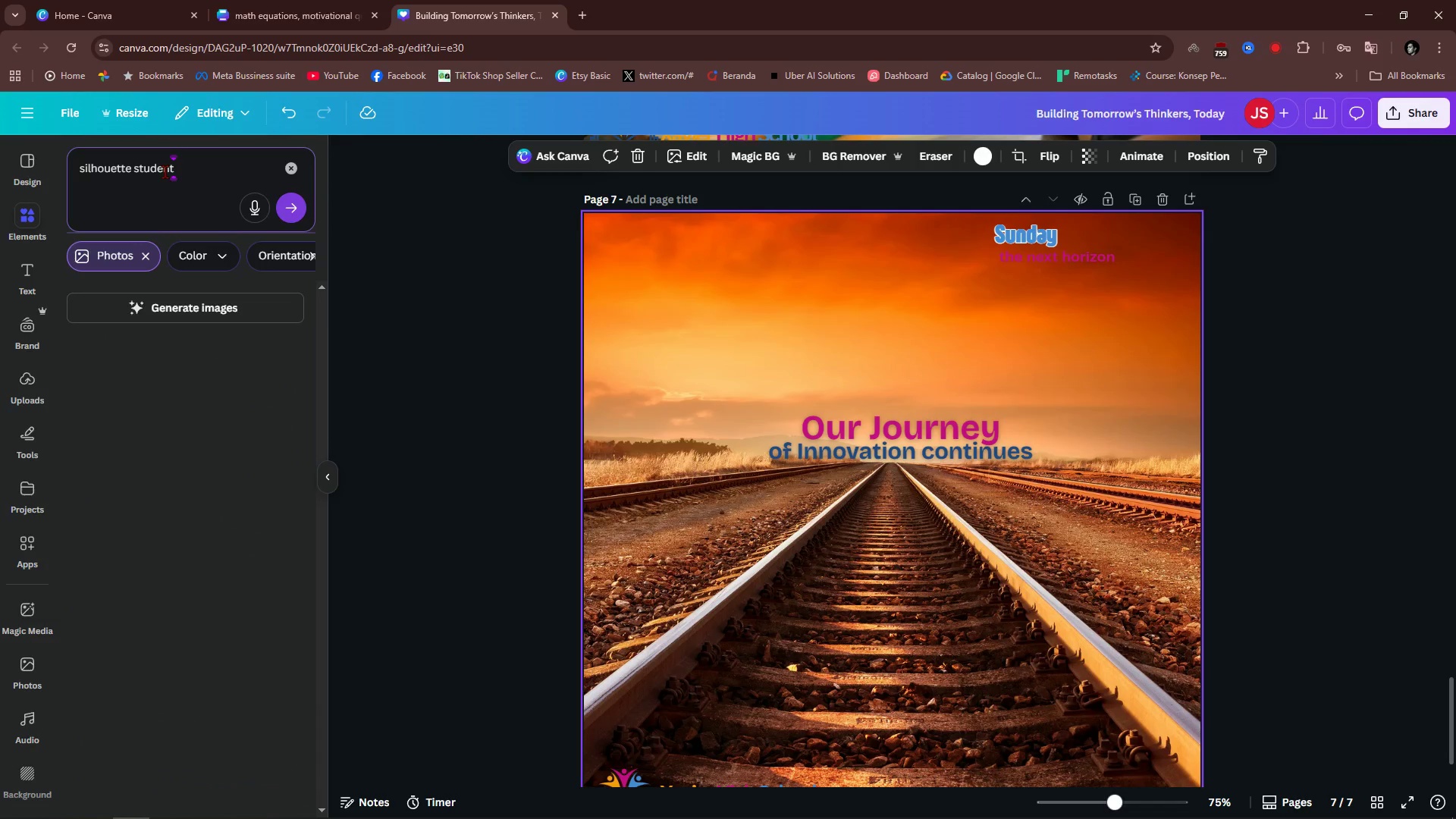 
key(Enter)
 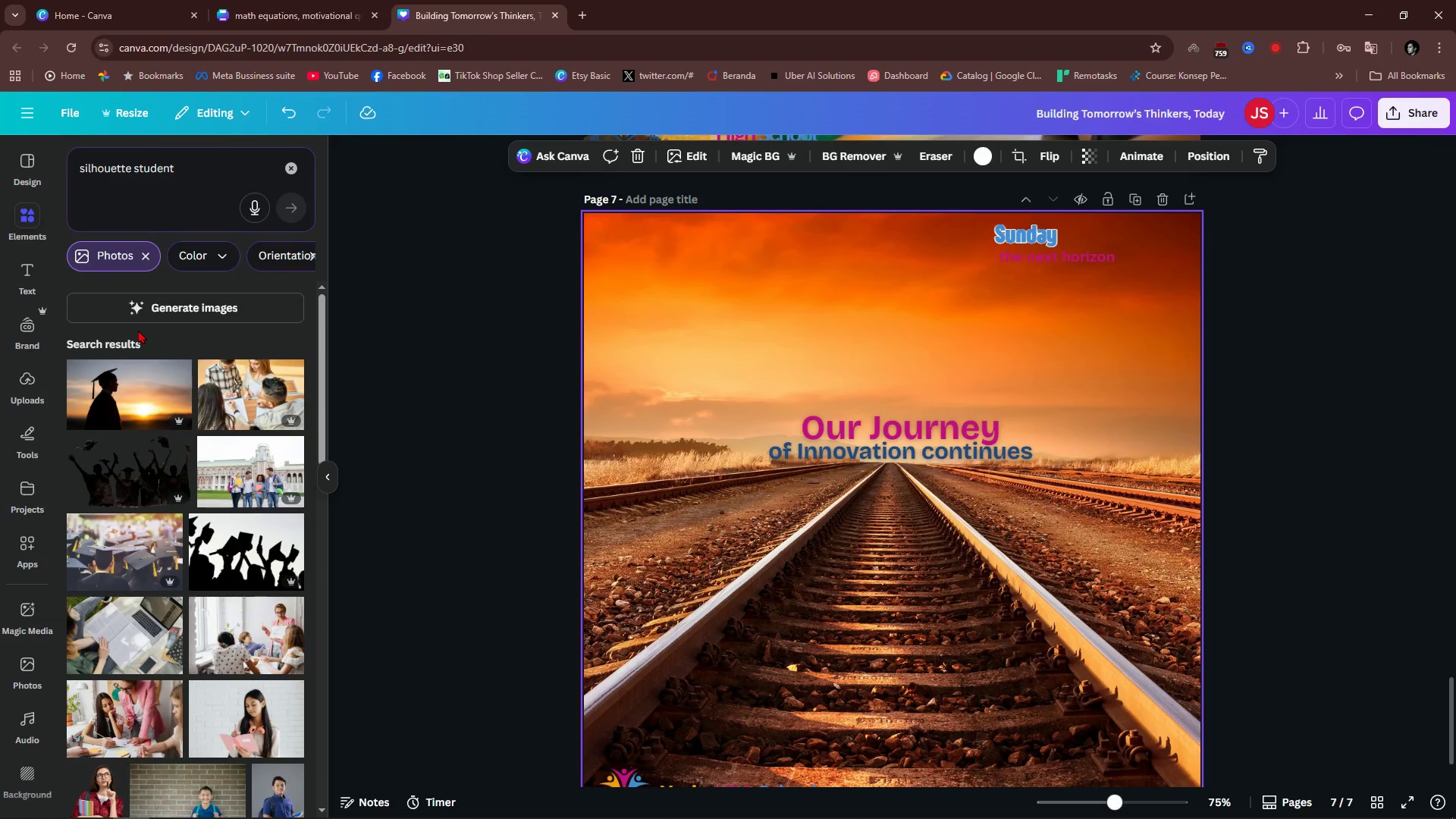 
mouse_move([237, 394])
 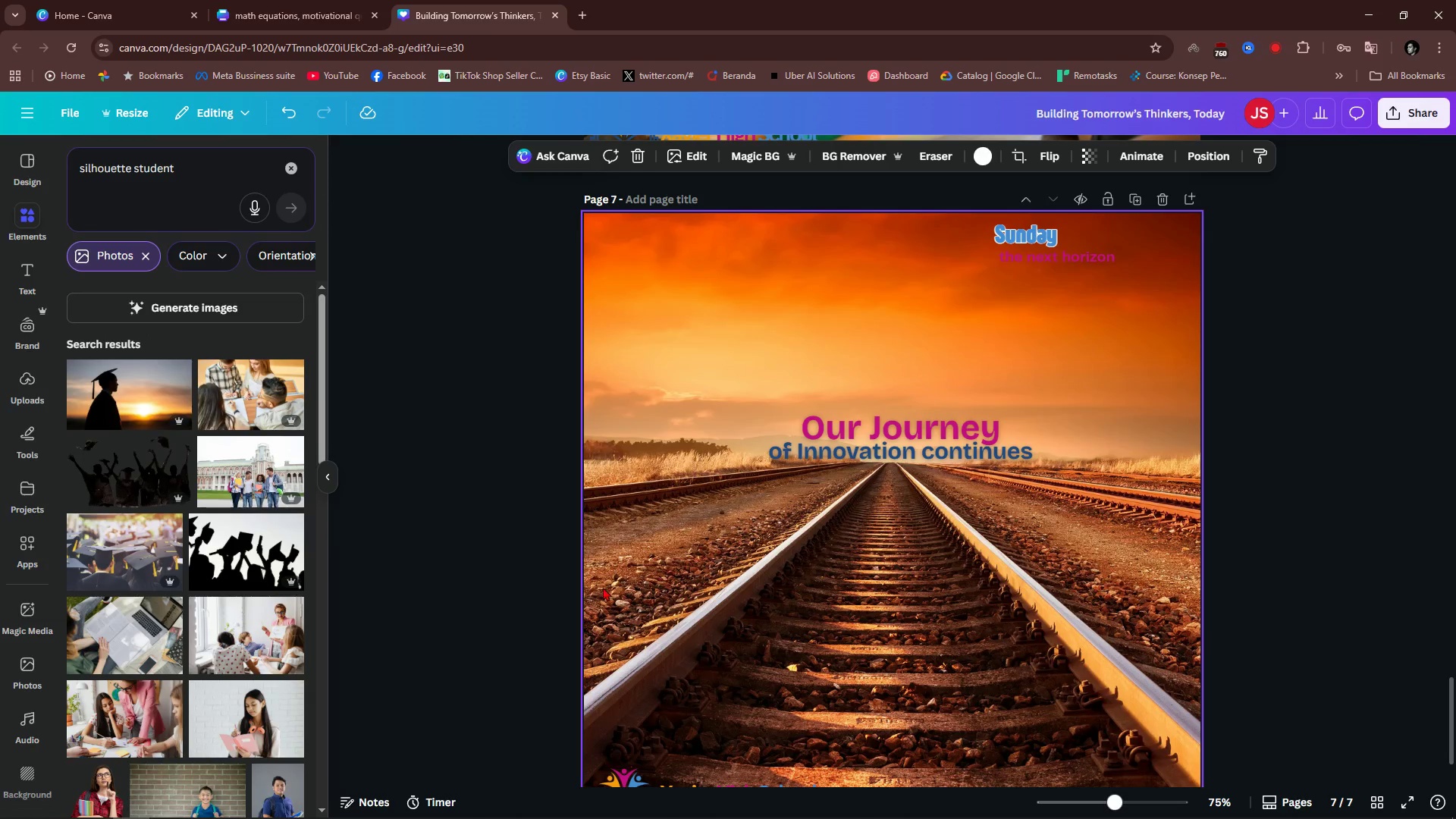 
scroll: coordinate [716, 627], scroll_direction: down, amount: 3.0
 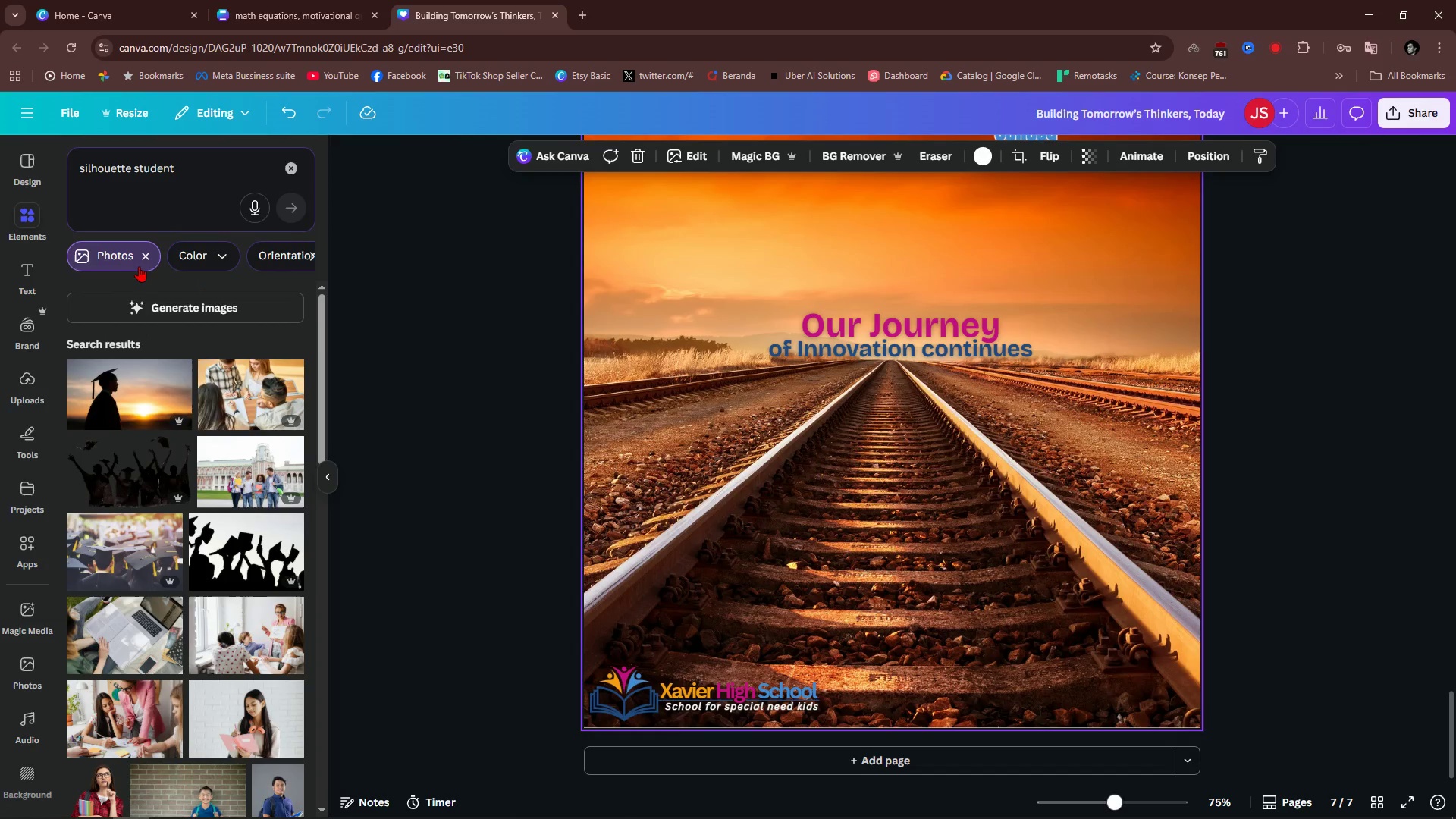 
left_click([140, 264])
 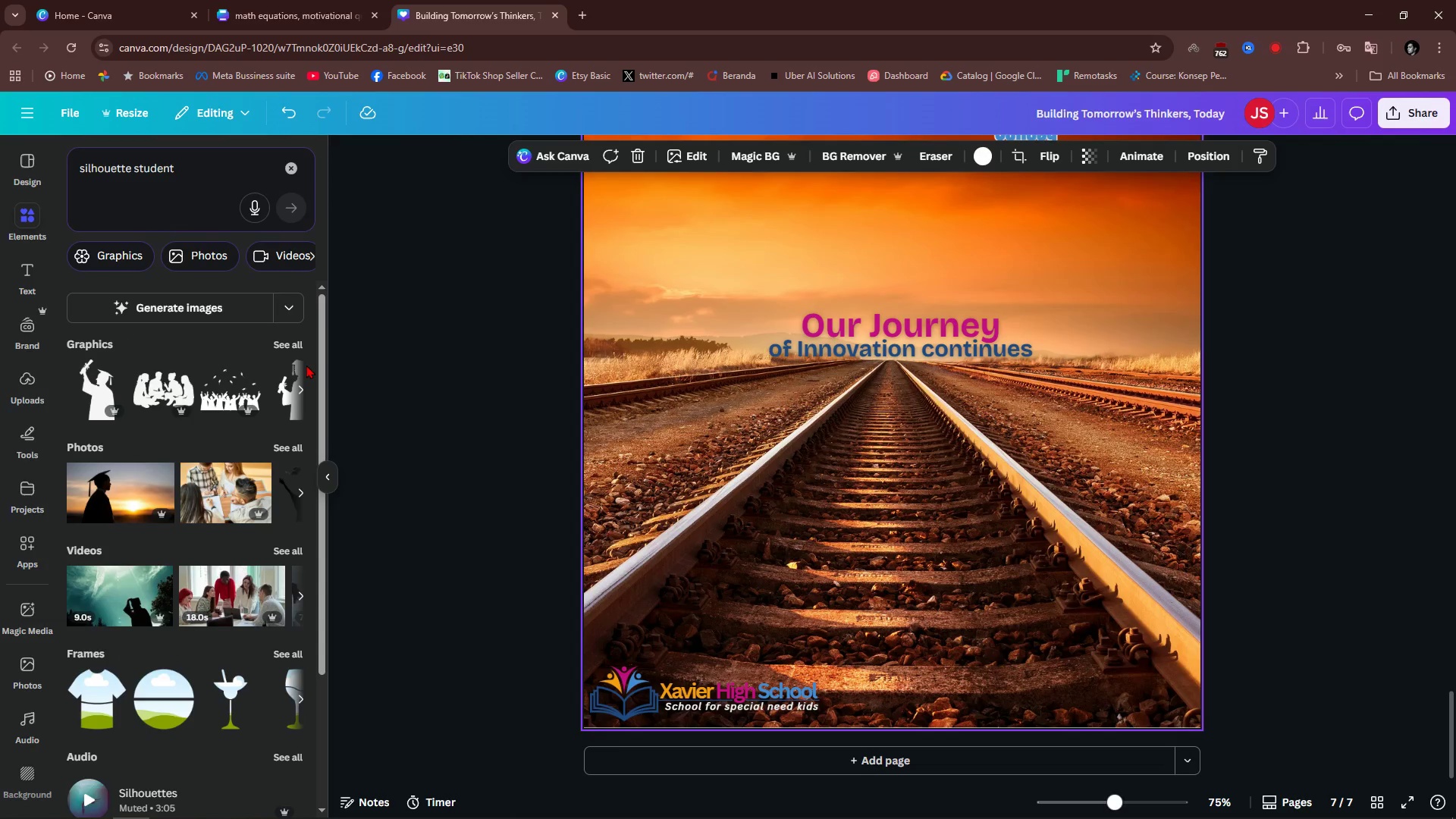 
left_click([301, 345])
 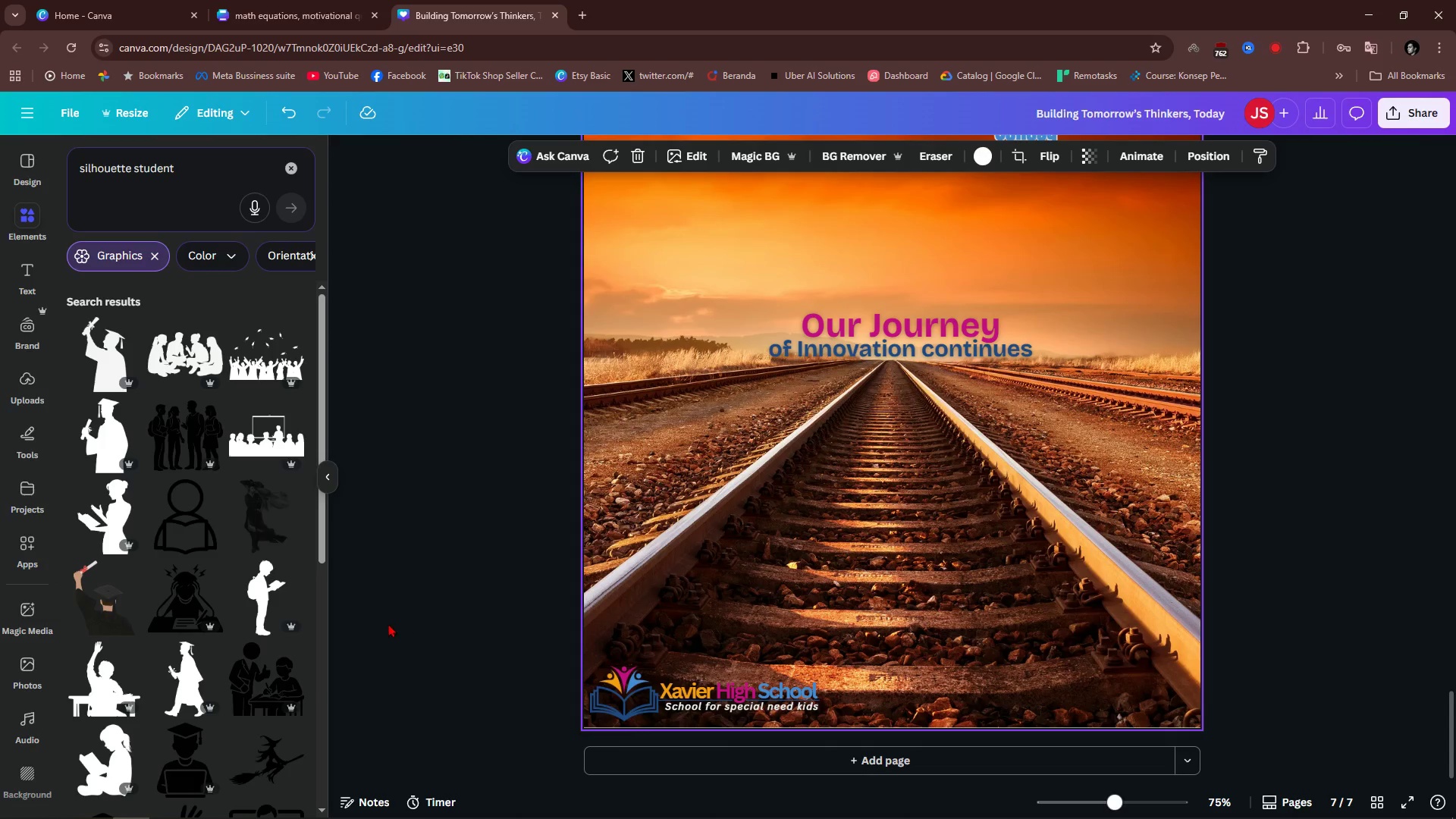 
scroll: coordinate [156, 688], scroll_direction: down, amount: 22.0
 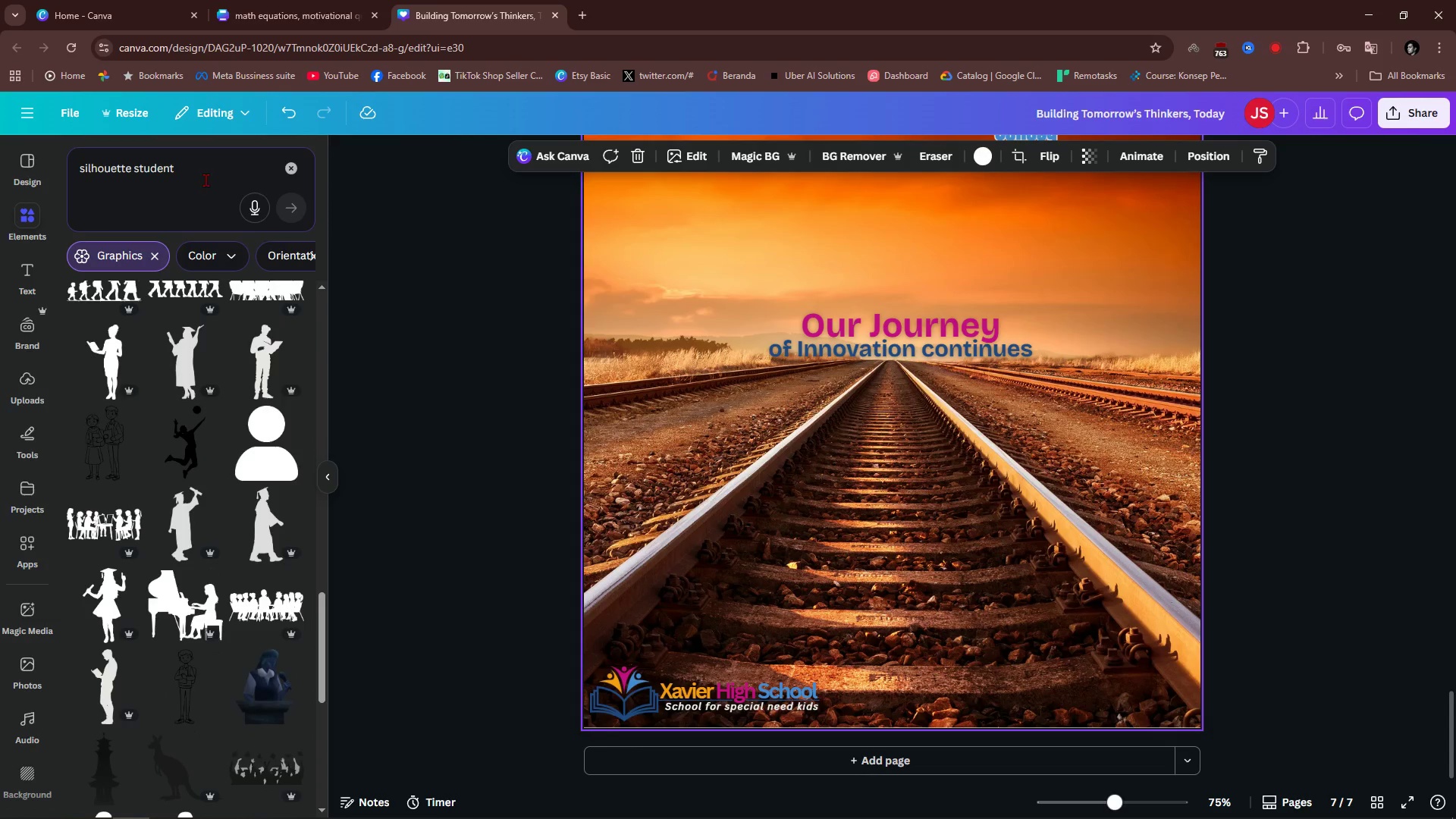 
left_click([207, 168])
 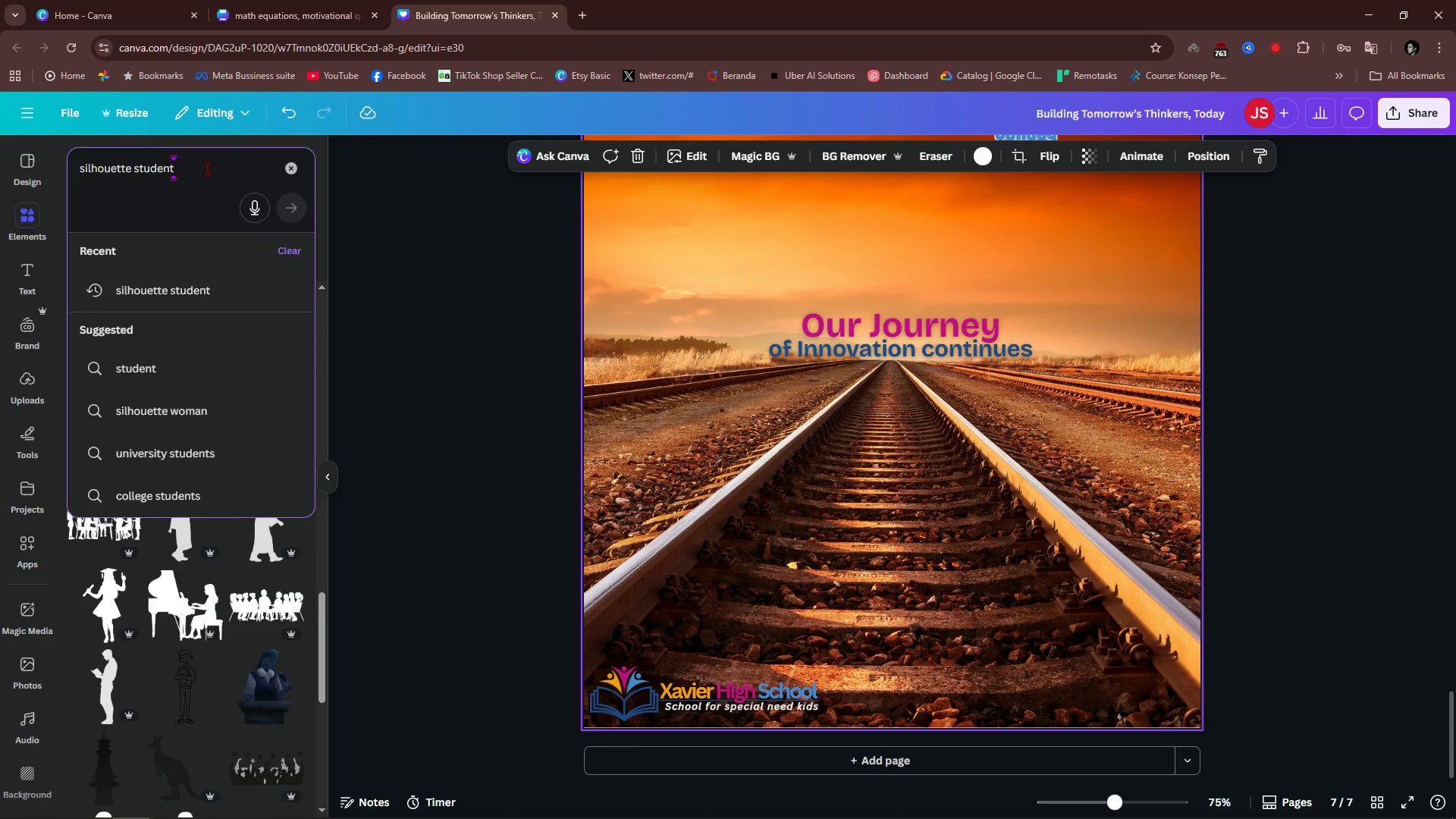 
type( walking)
 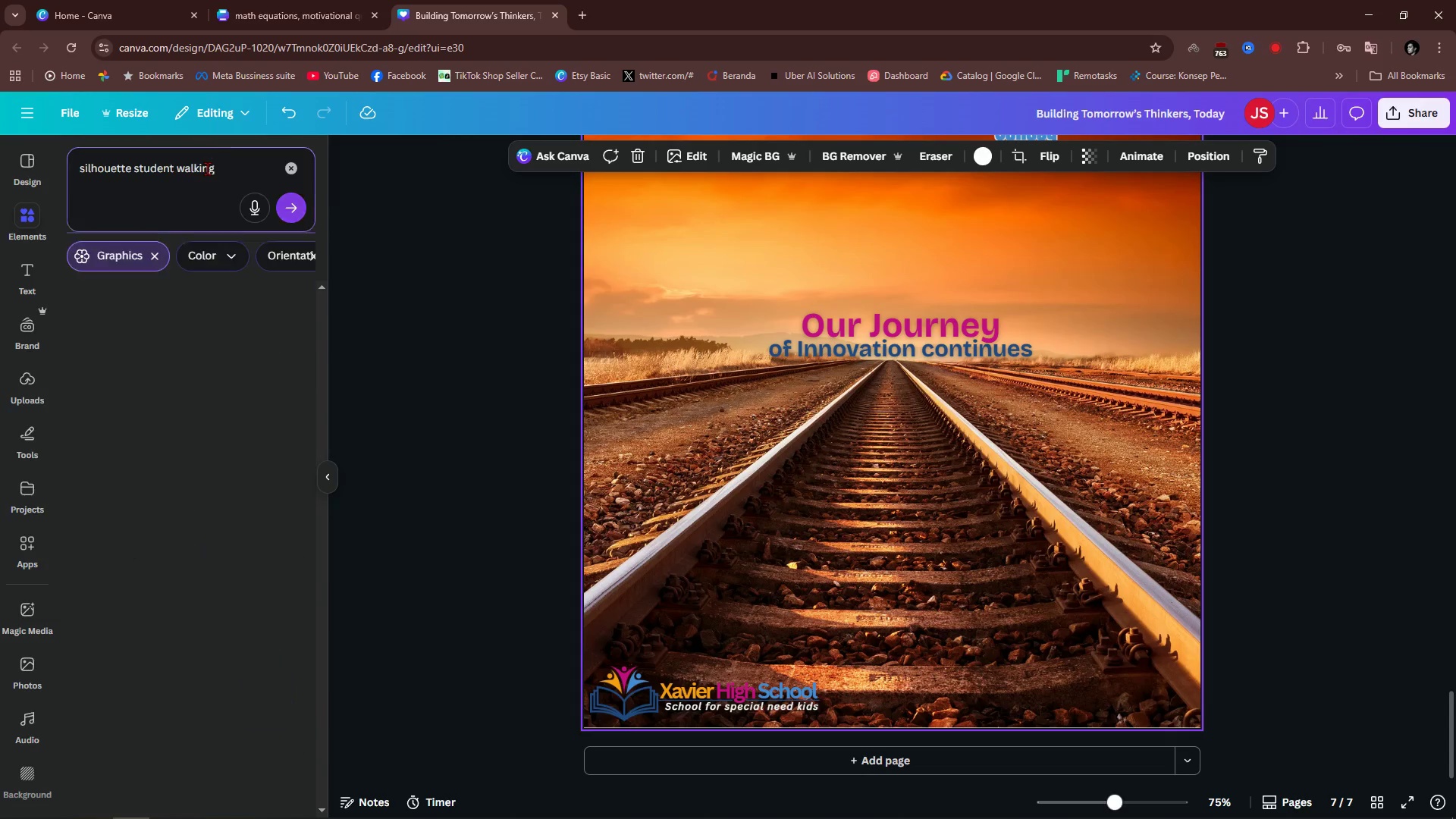 
key(Enter)
 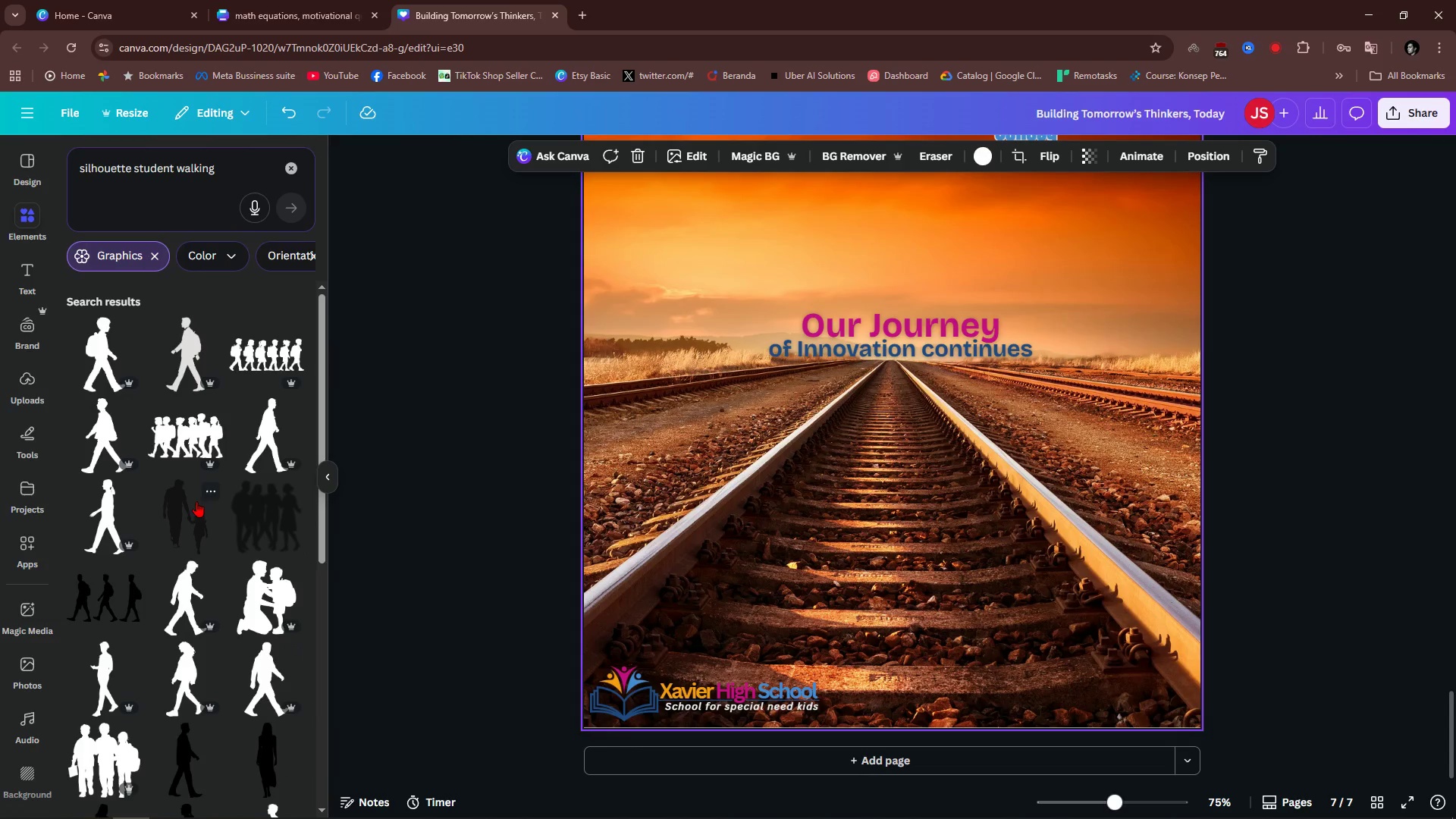 
wait(5.77)
 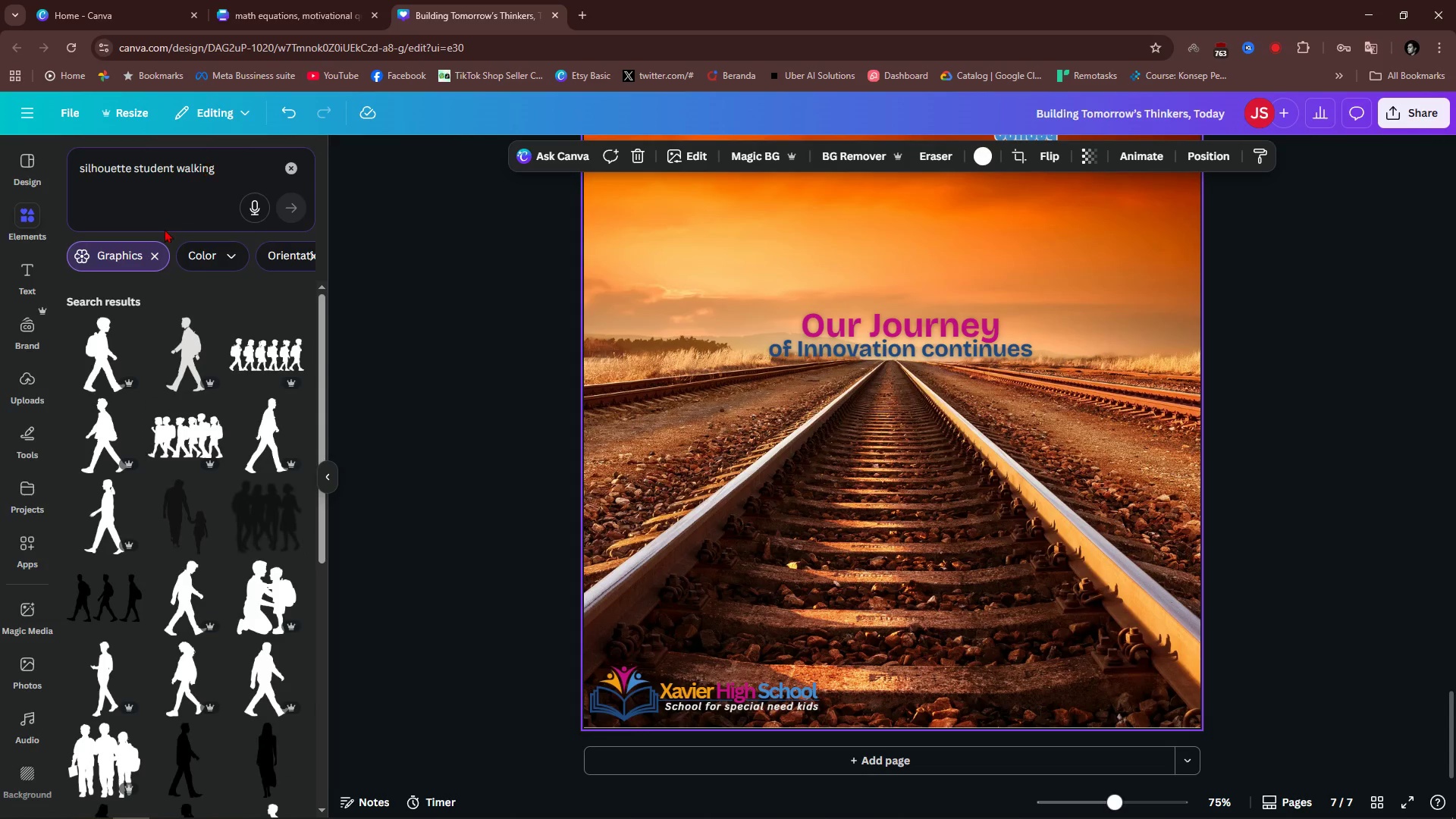 
left_click_drag(start_coordinate=[835, 475], to_coordinate=[754, 521])
 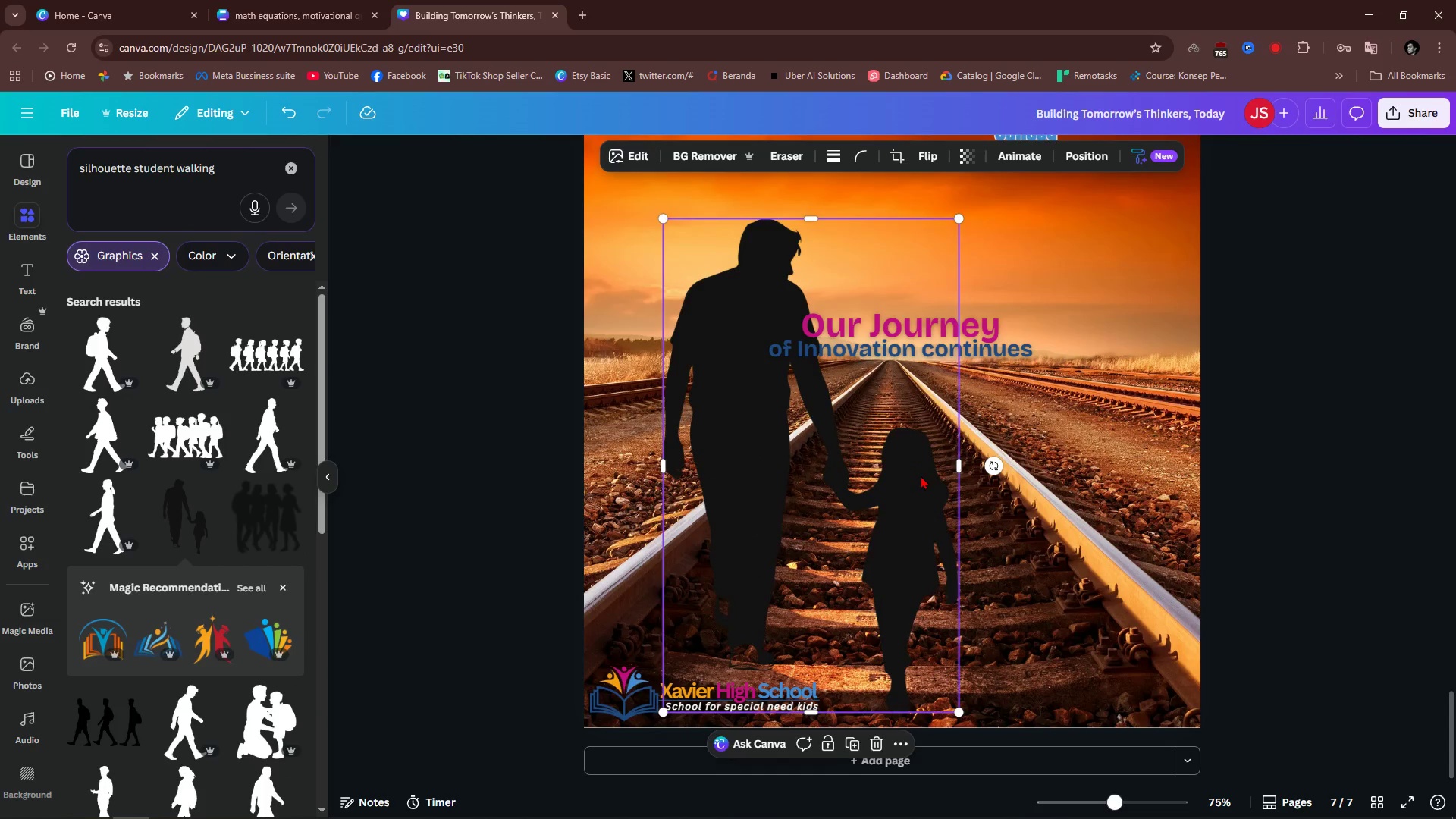 
scroll: coordinate [923, 482], scroll_direction: up, amount: 1.0
 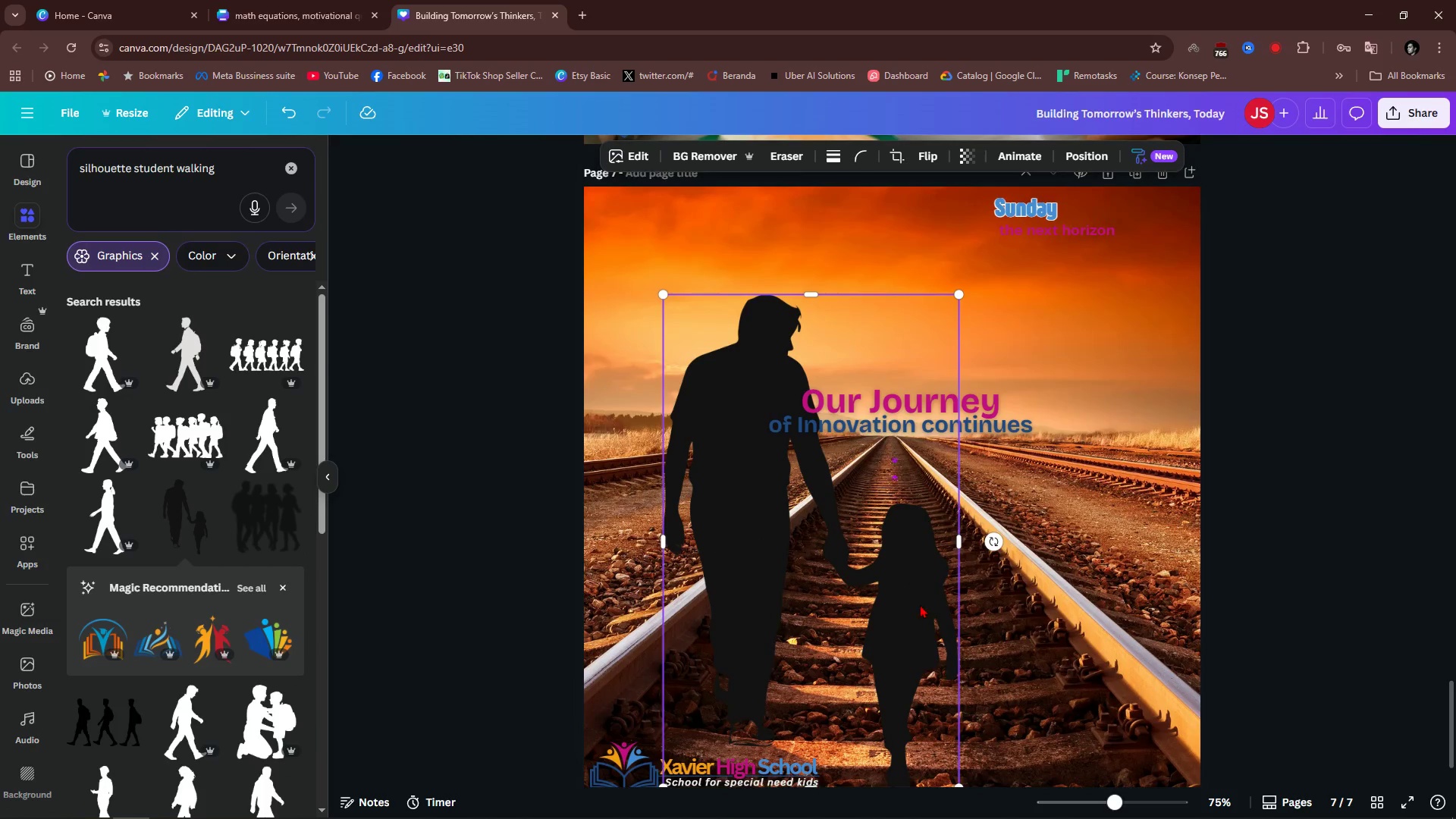 
left_click_drag(start_coordinate=[918, 611], to_coordinate=[1004, 582])
 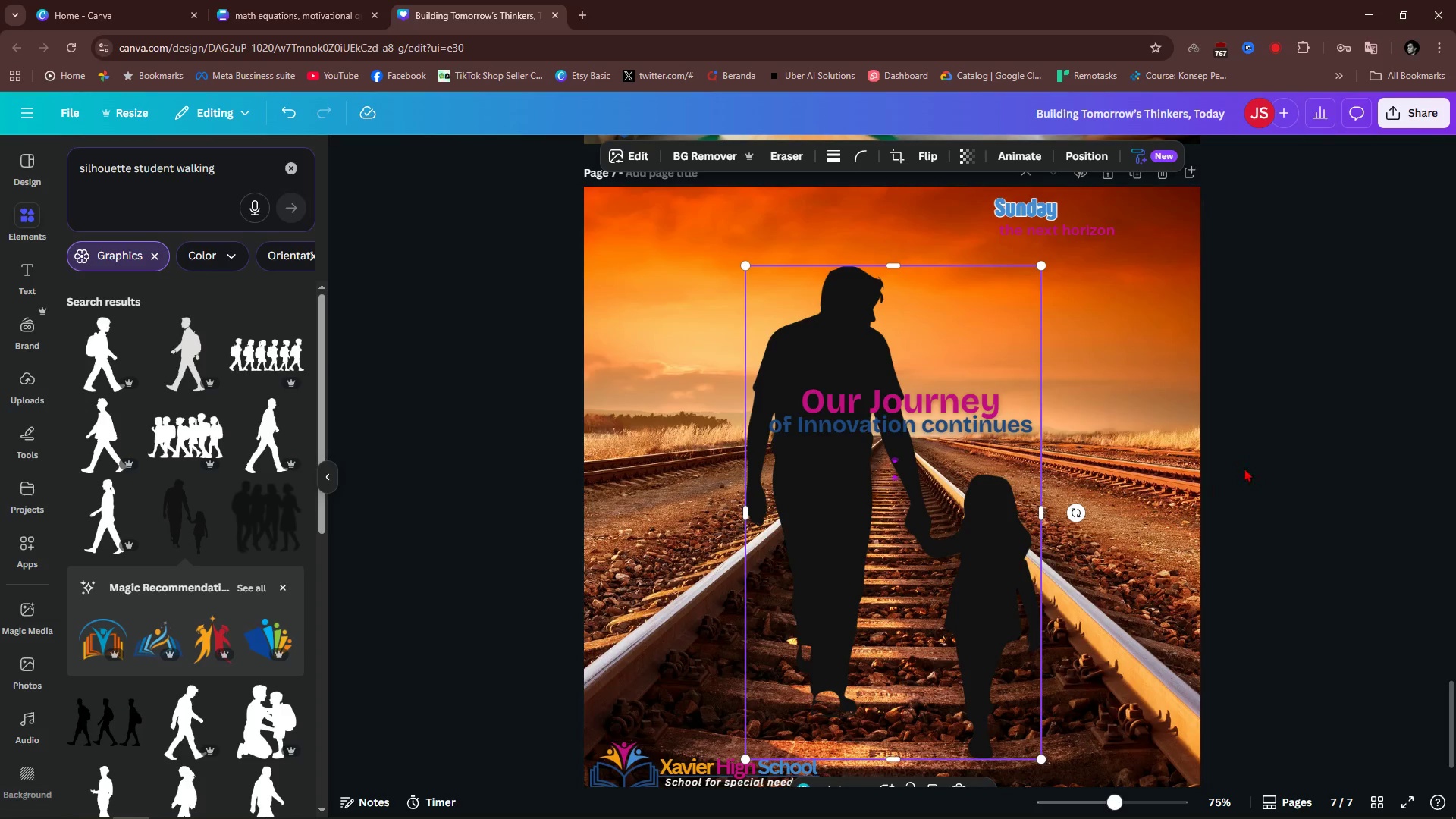 
left_click([1248, 467])
 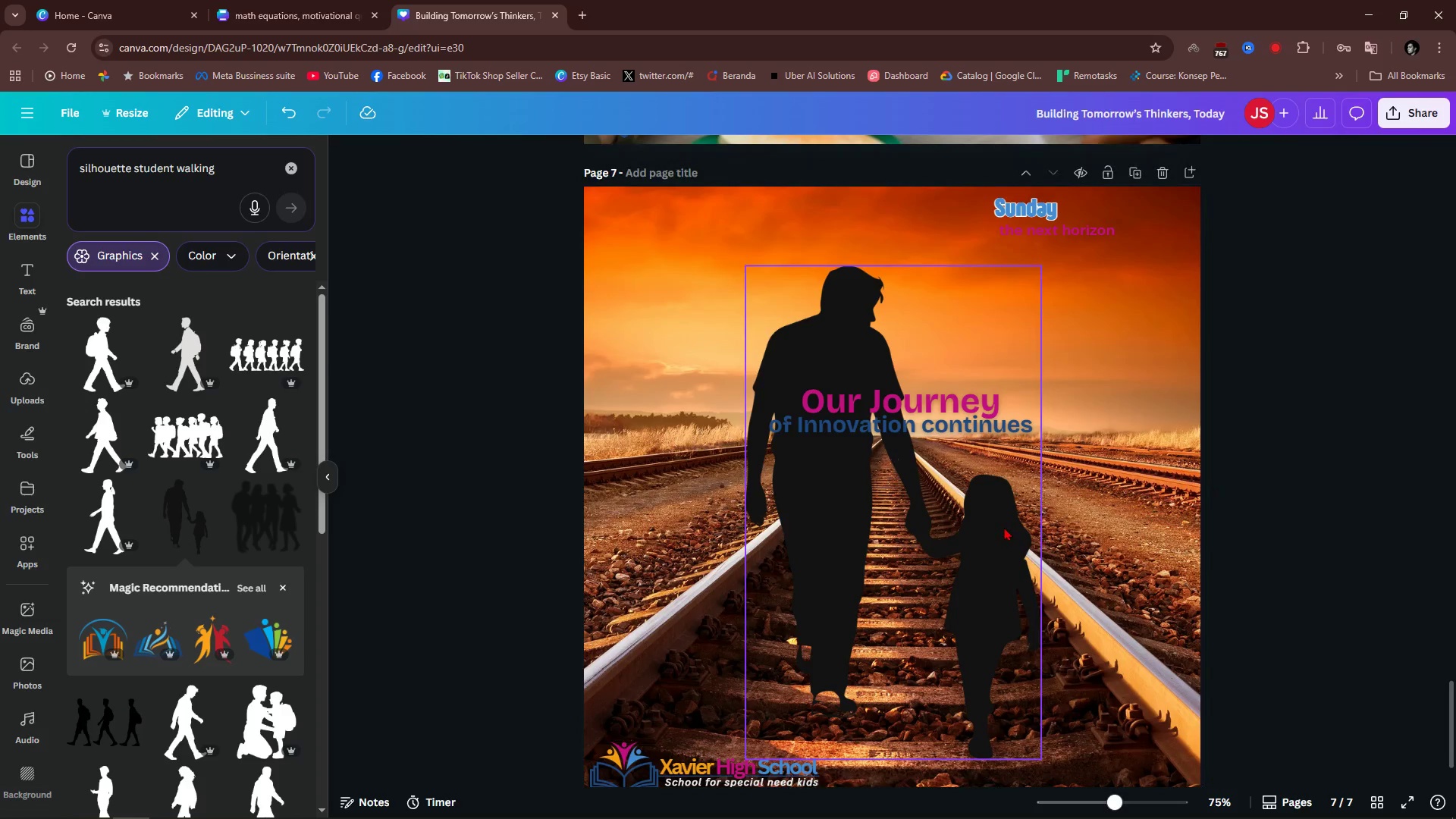 
hold_key(key=ControlLeft, duration=0.54)
scroll: coordinate [1003, 532], scroll_direction: down, amount: 3.0
 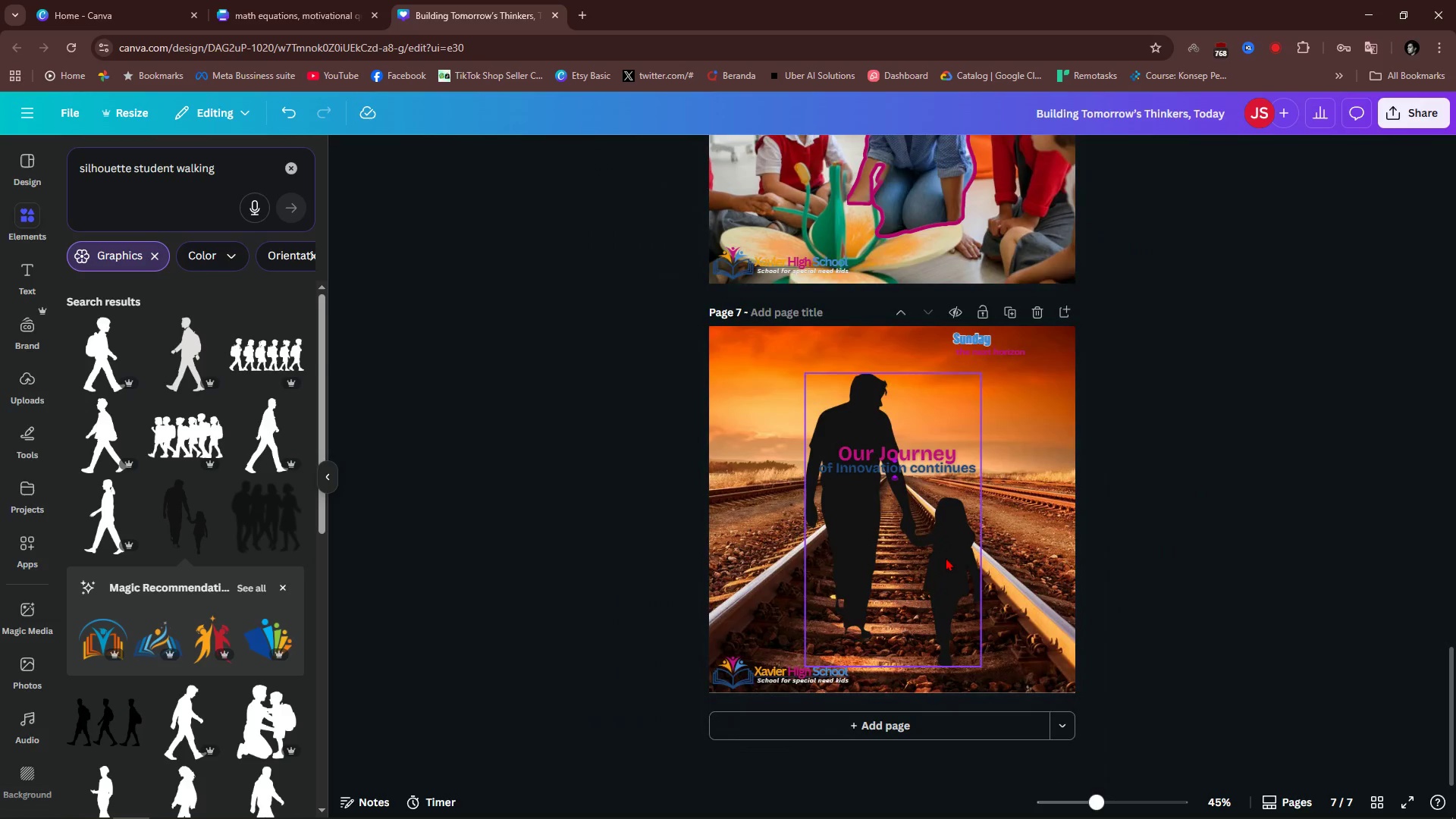 
key(Alt+1)
 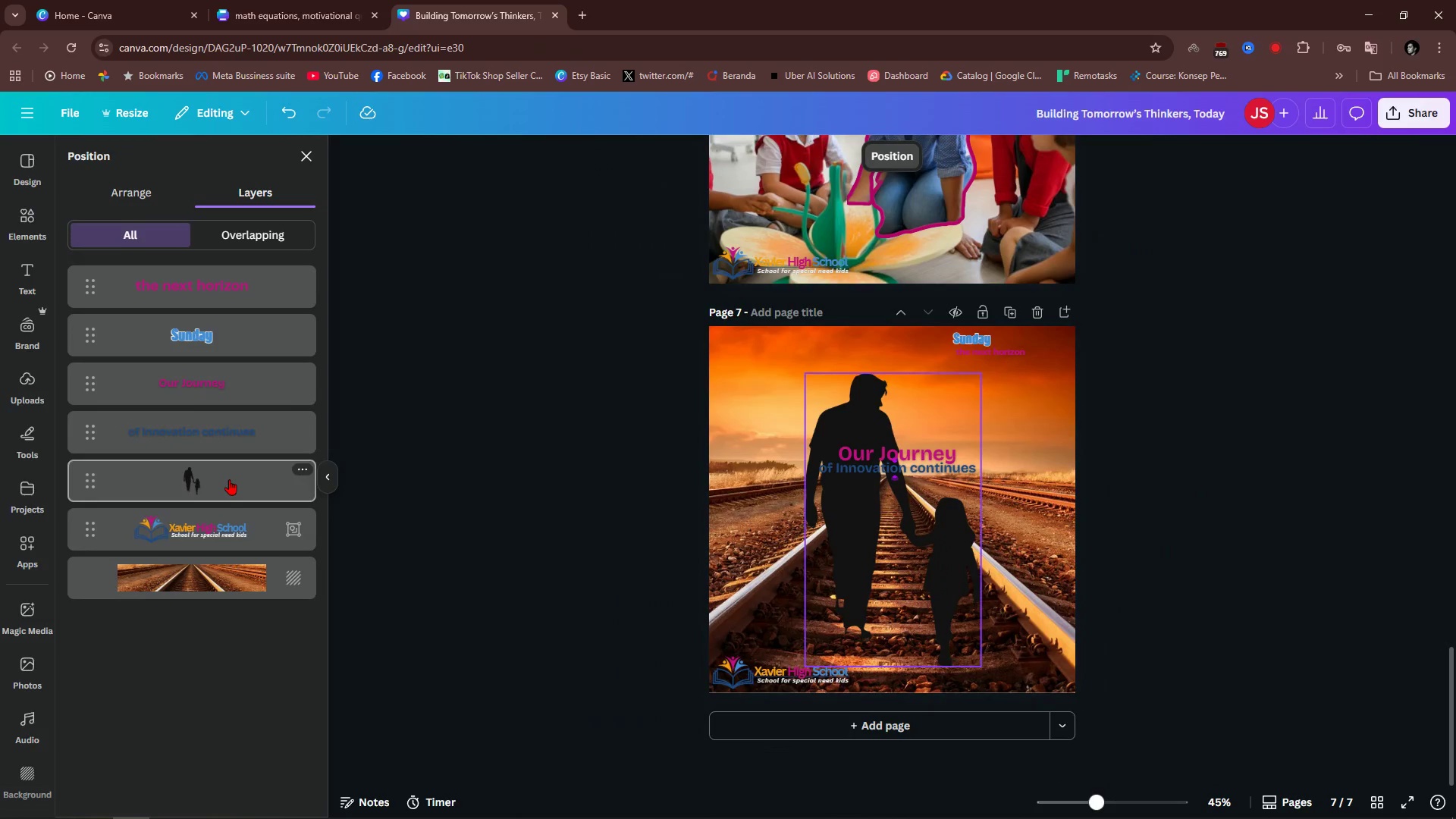 
wait(5.04)
 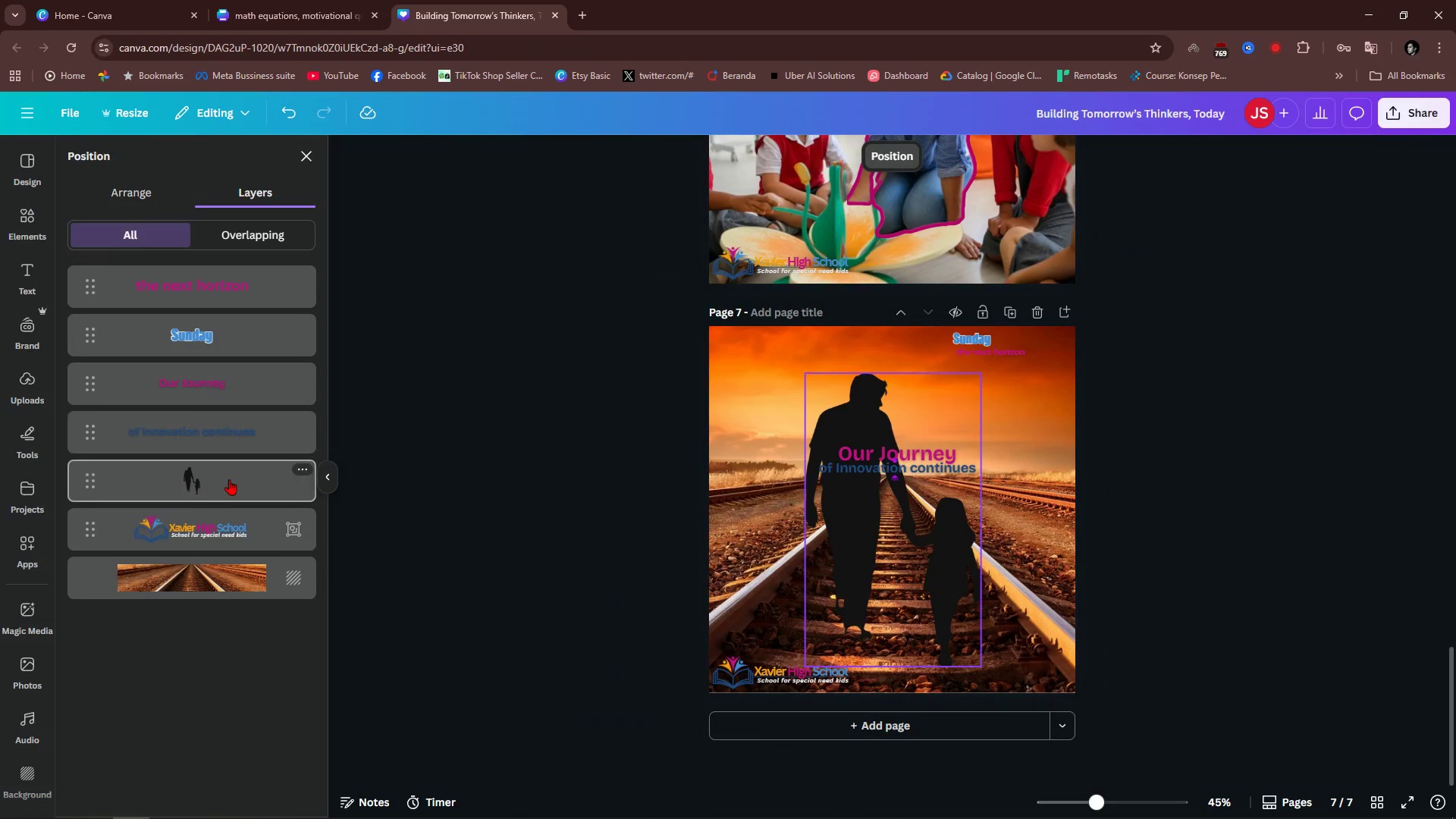 
left_click_drag(start_coordinate=[918, 556], to_coordinate=[837, 544])
 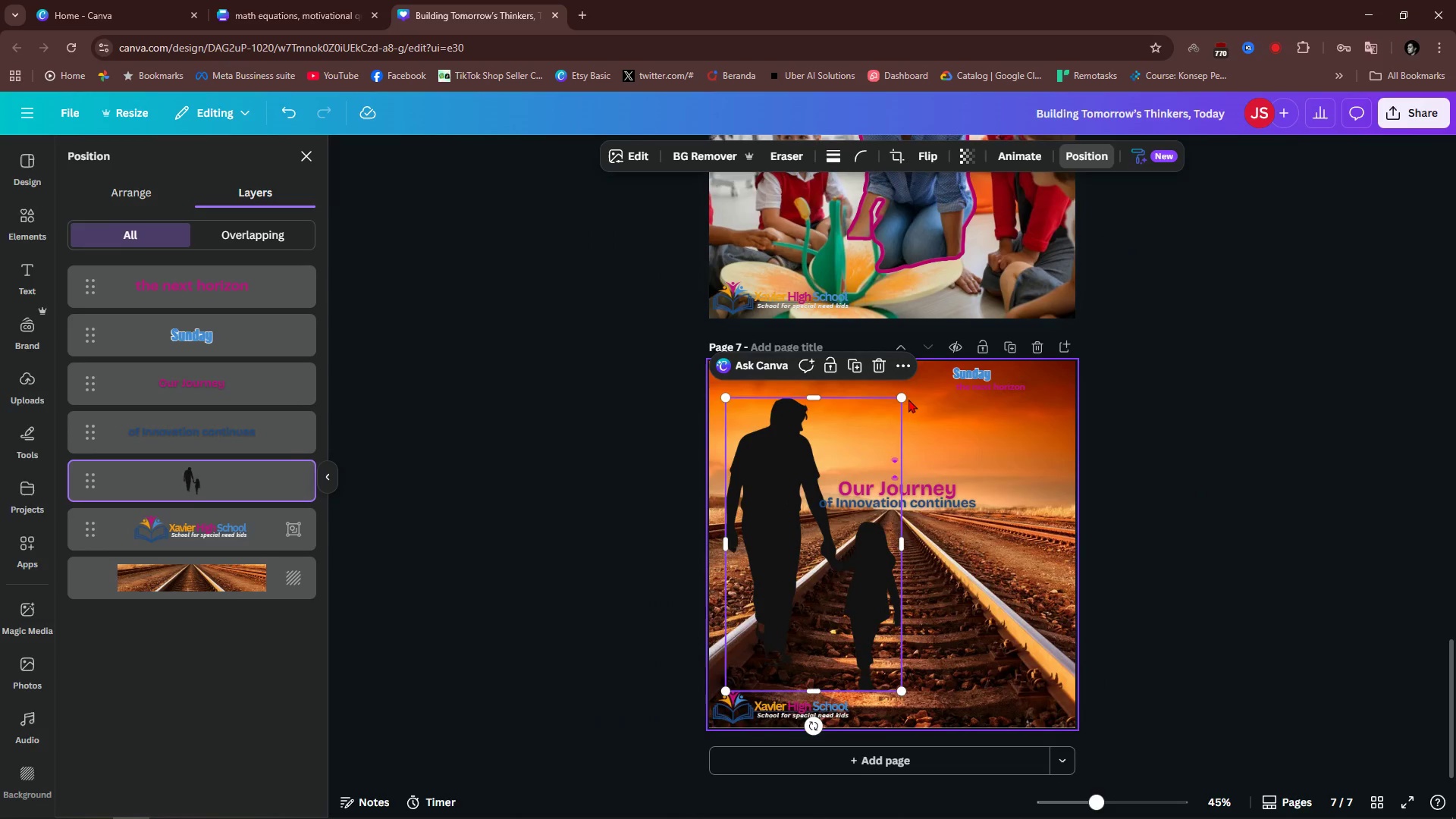 
left_click([908, 399])
 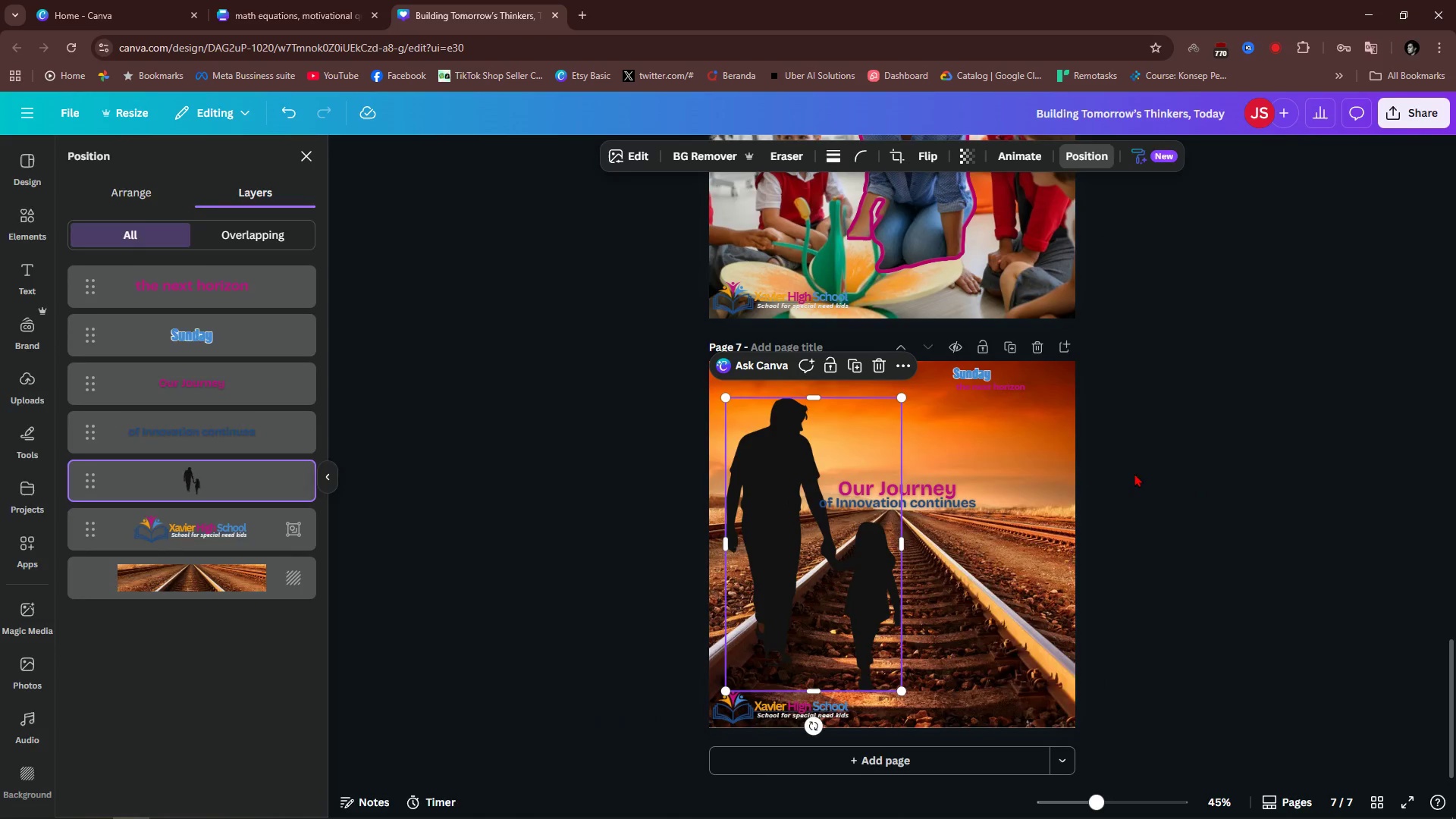 
left_click([1134, 473])
 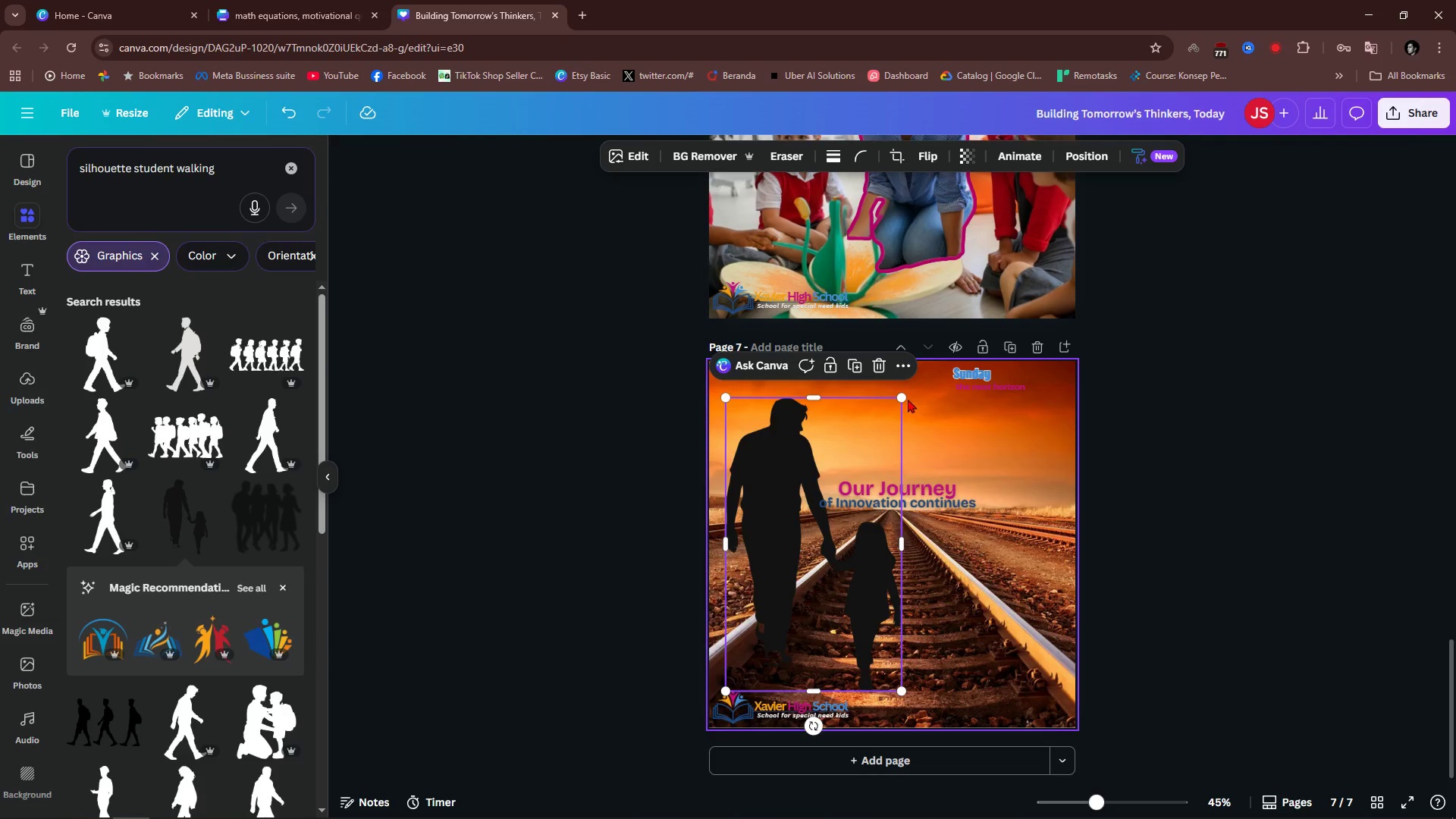 
left_click_drag(start_coordinate=[902, 401], to_coordinate=[1018, 322])
 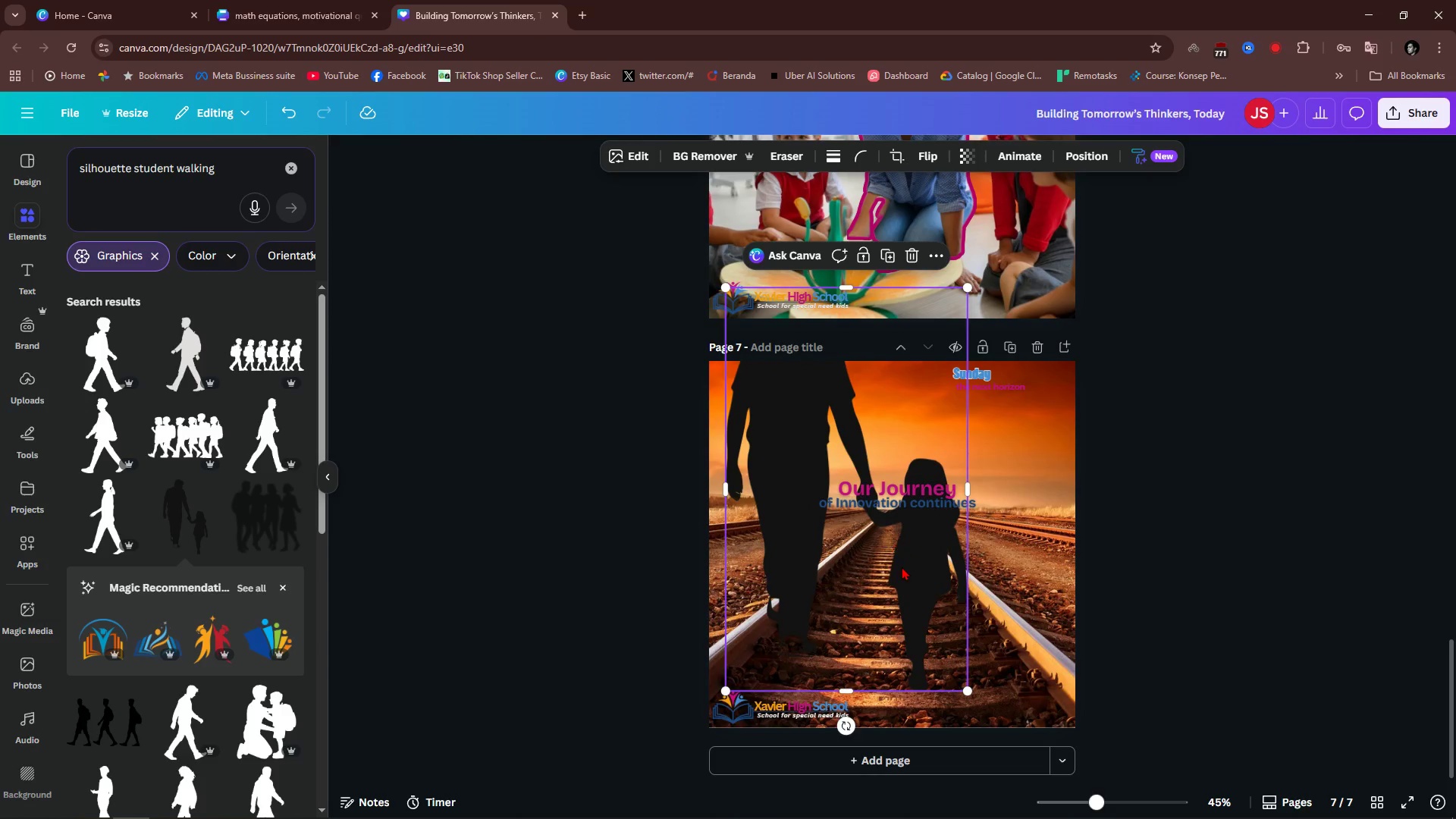 
left_click_drag(start_coordinate=[908, 557], to_coordinate=[858, 635])
 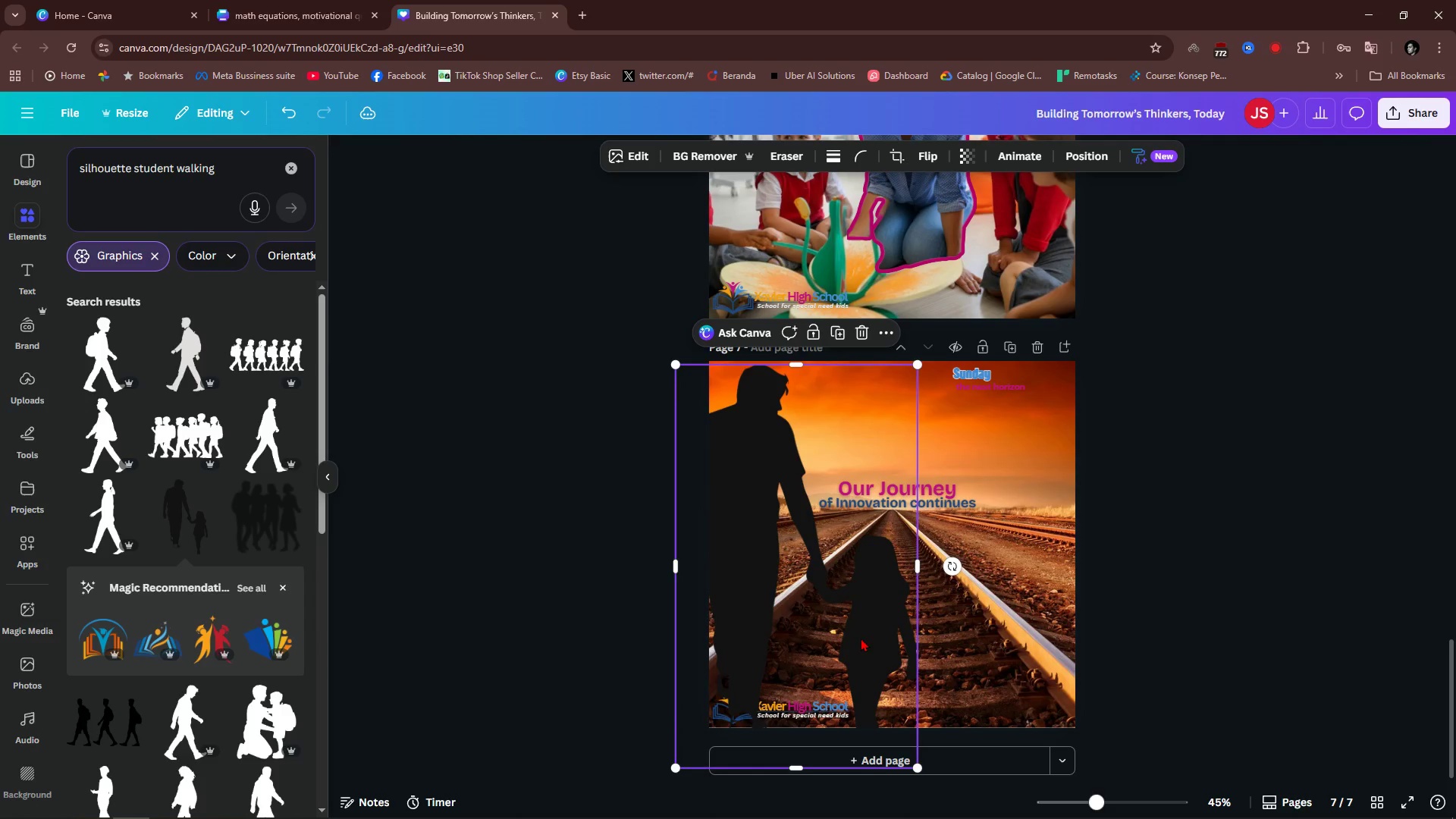 
key(Alt+AltLeft)
 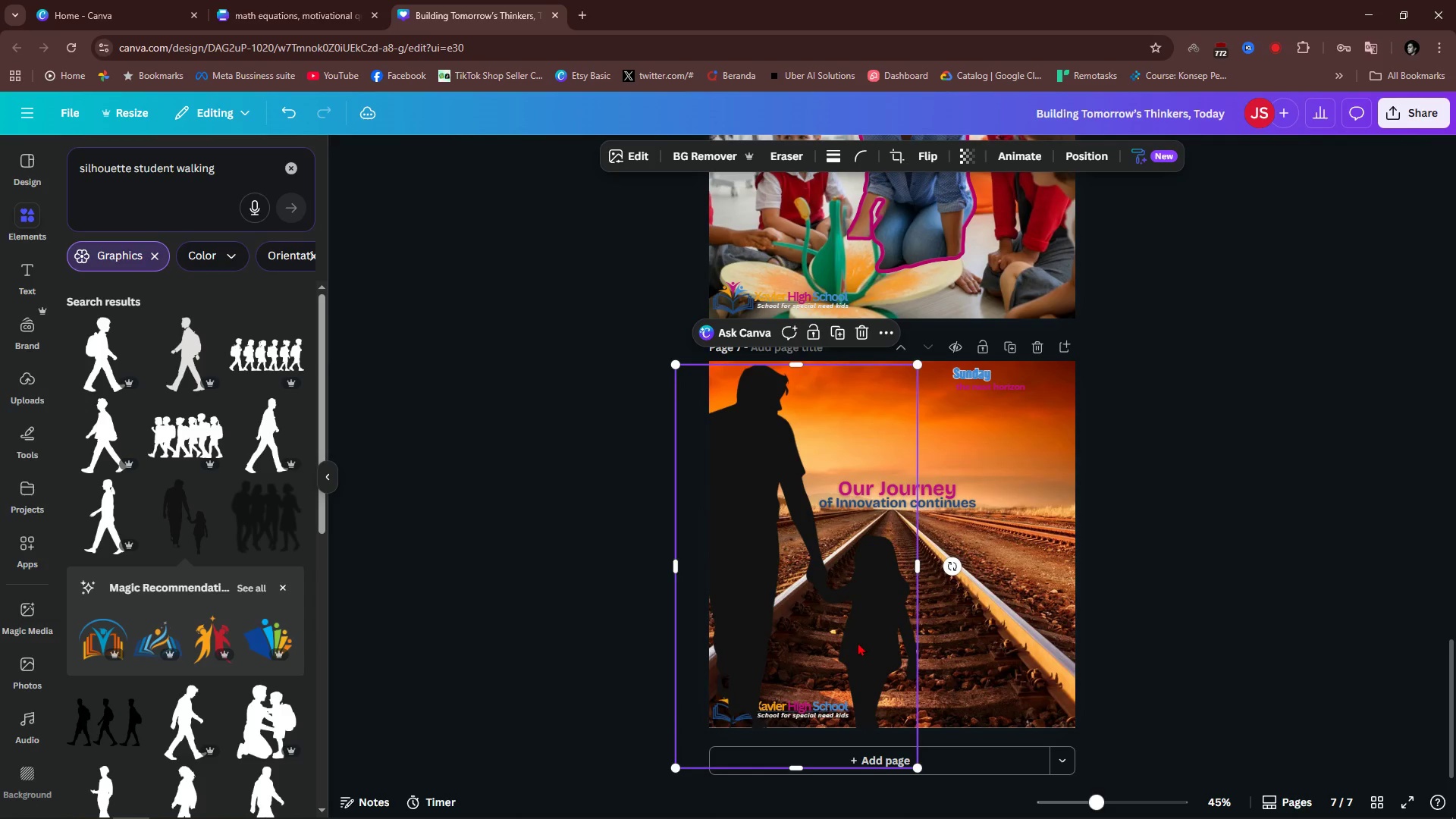 
key(Alt+1)
 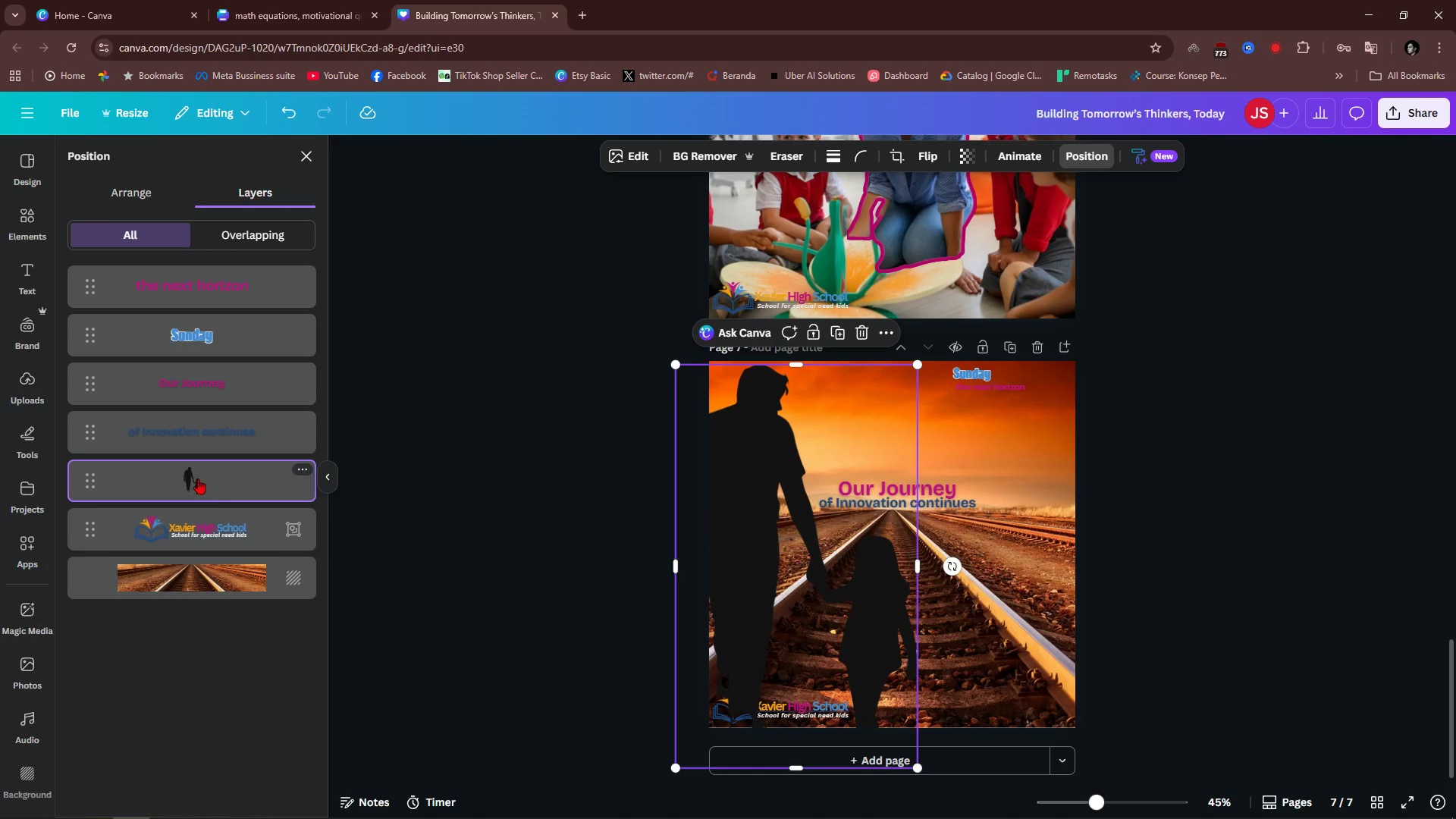 
left_click_drag(start_coordinate=[215, 485], to_coordinate=[220, 550])
 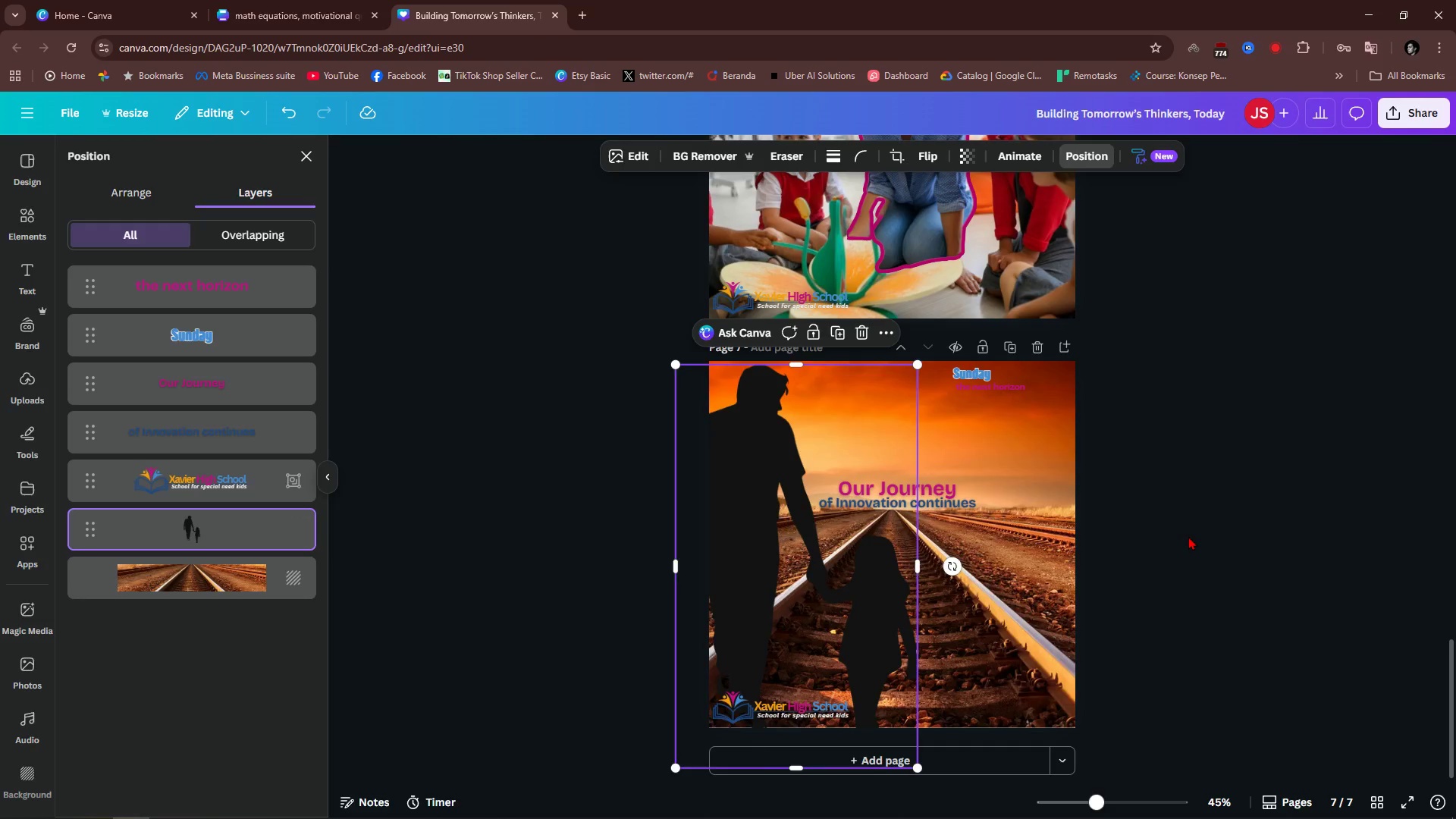 
double_click([1188, 536])
 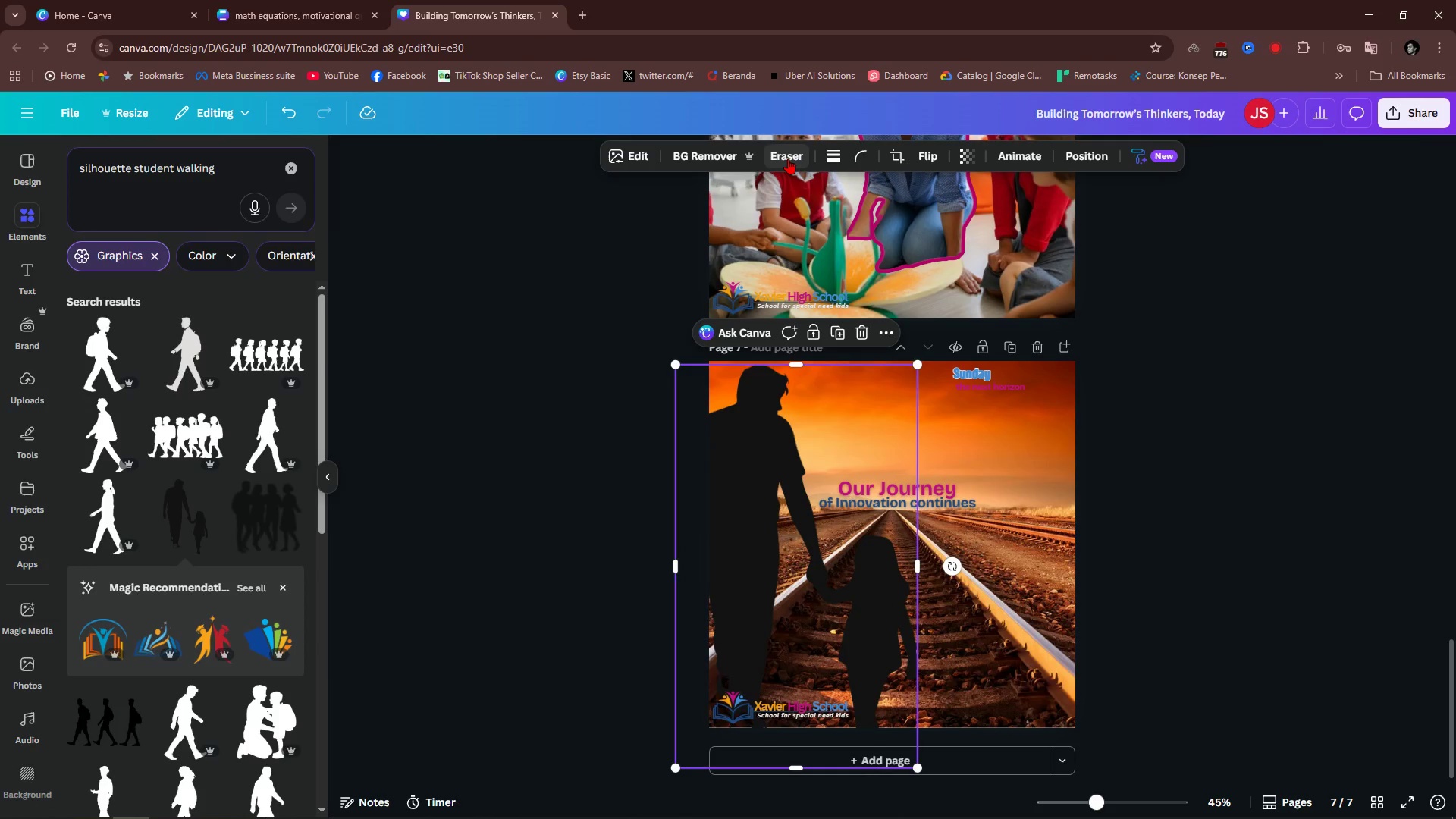 
left_click([639, 158])
 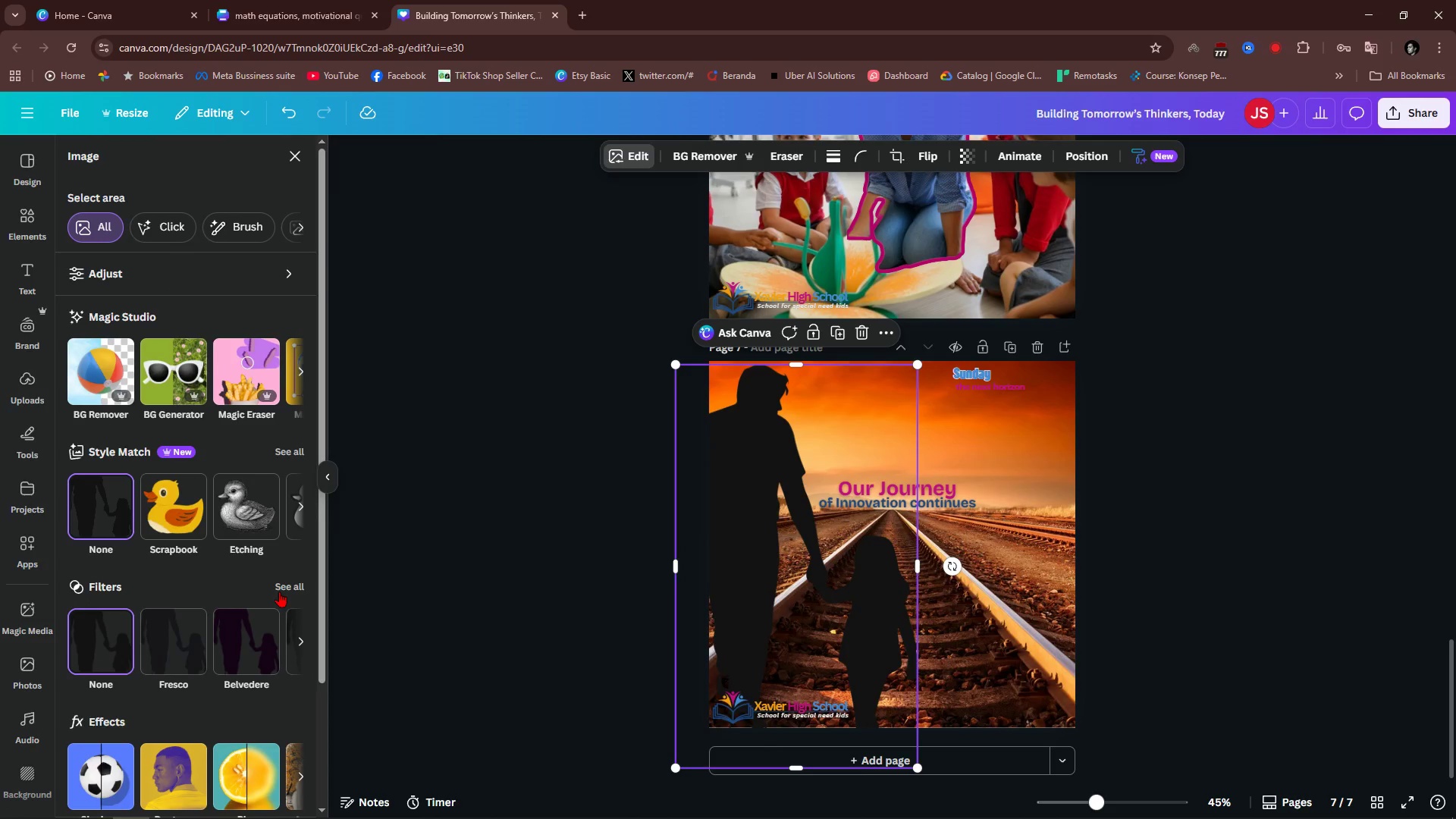 
left_click([299, 587])
 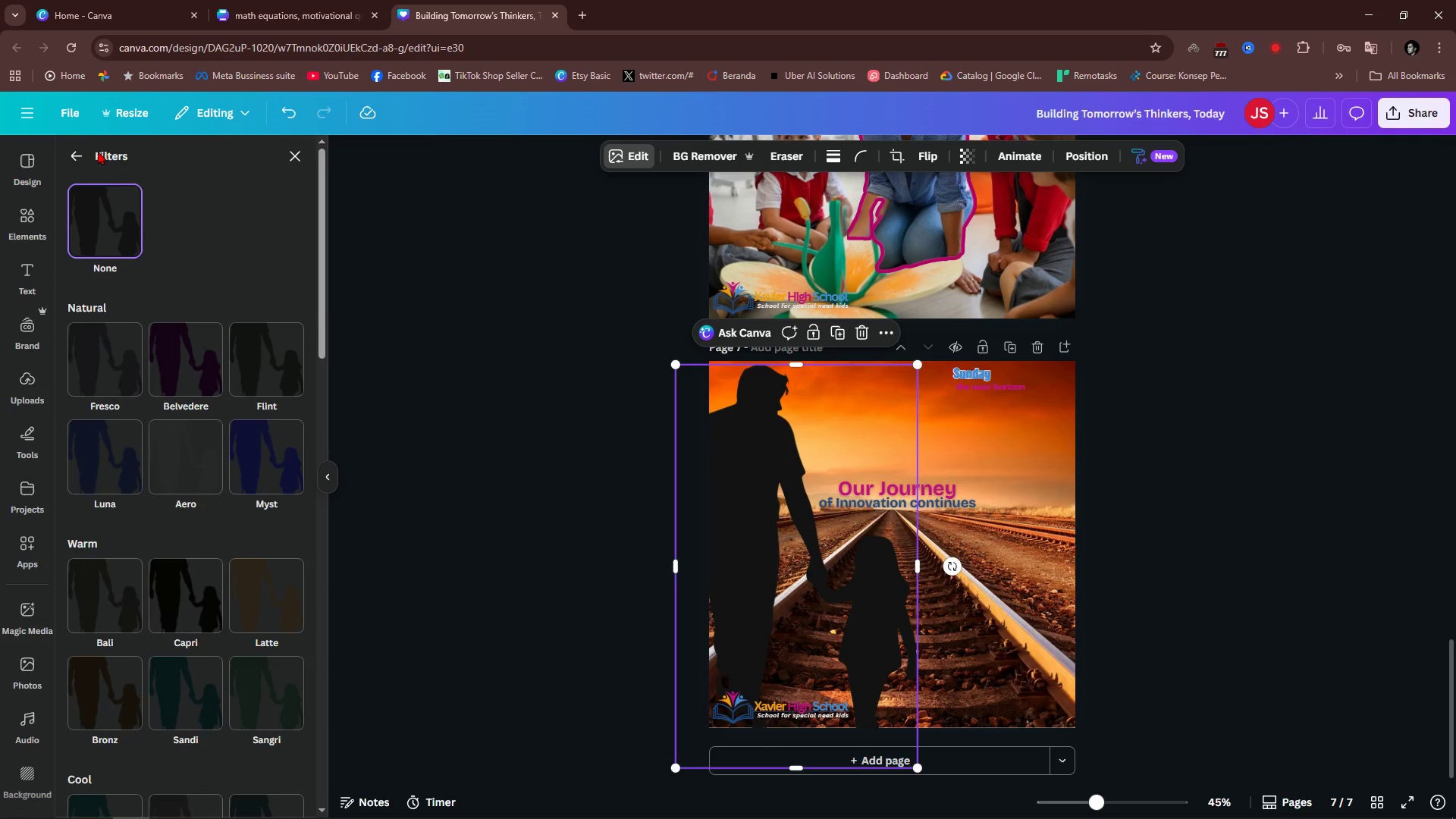 
double_click([78, 155])
 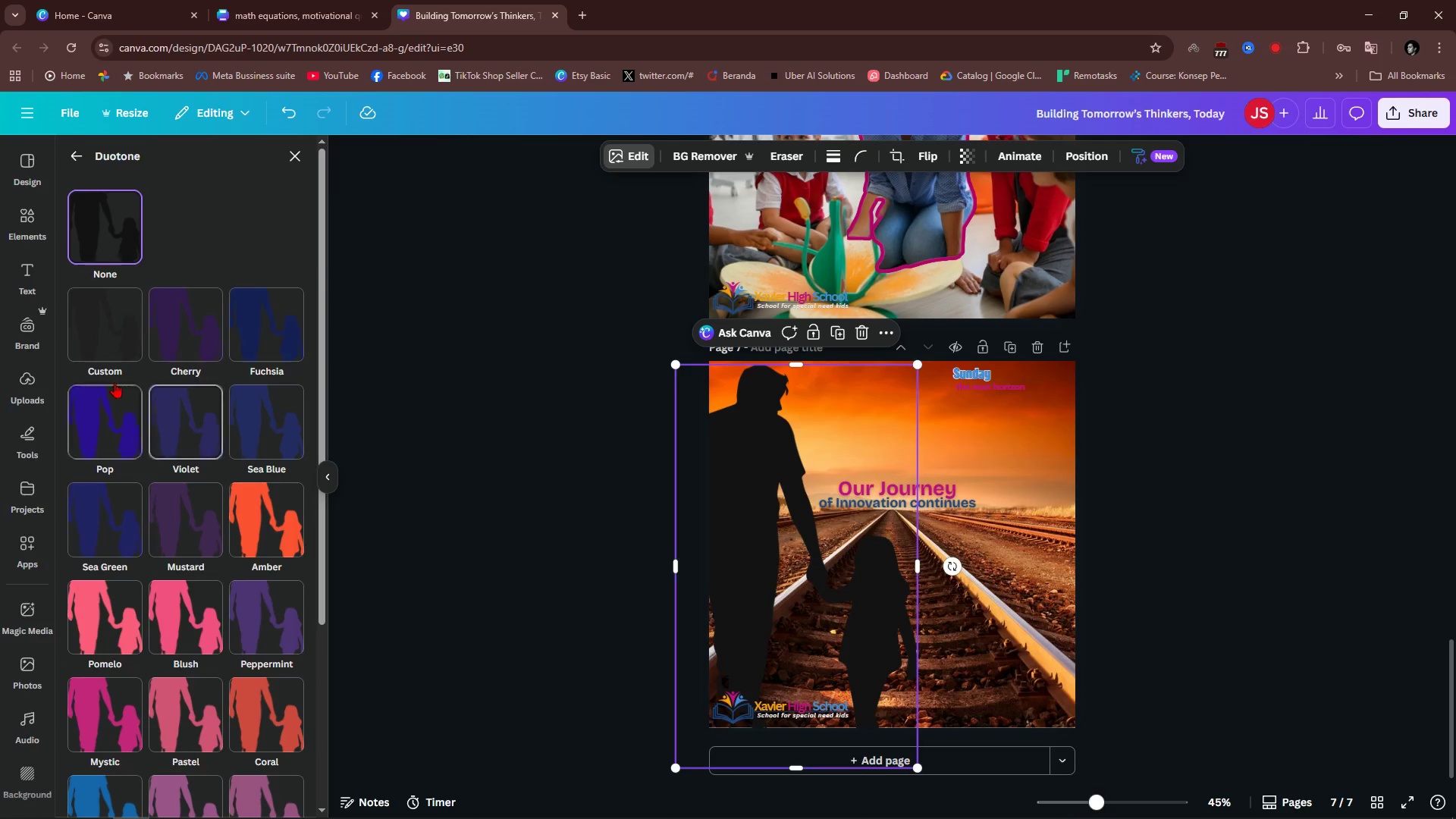 
left_click([108, 340])
 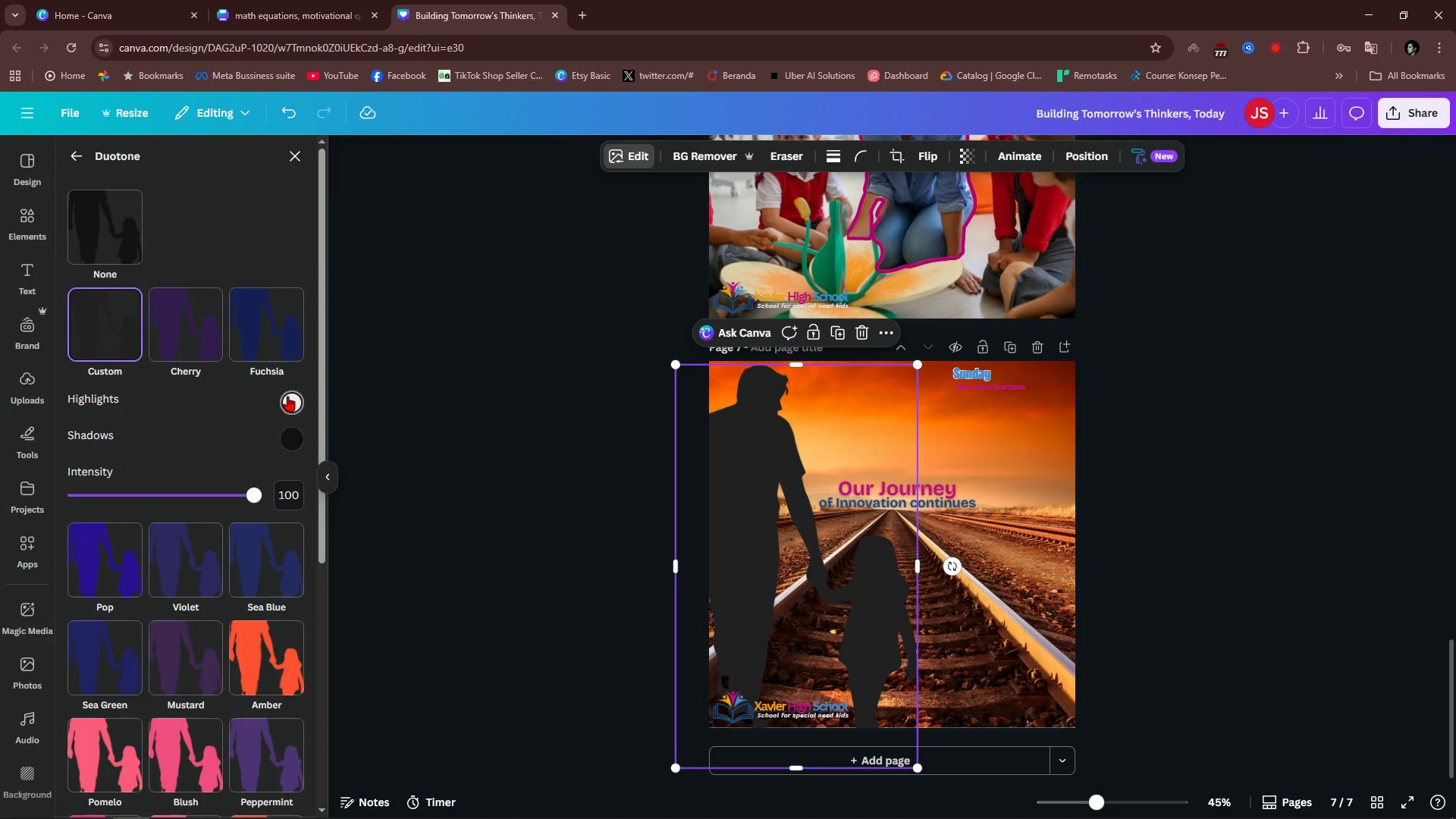 
left_click([287, 396])
 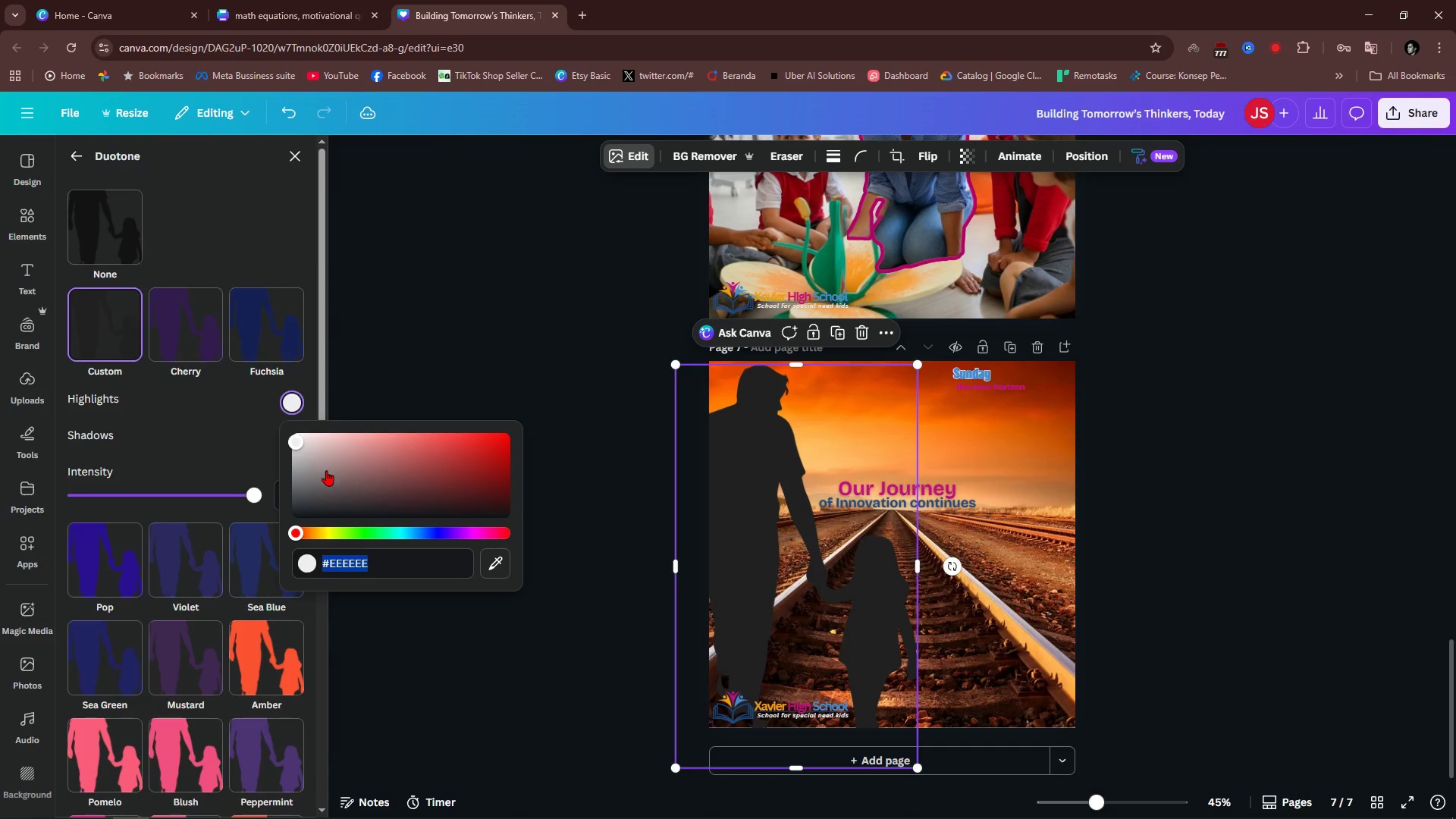 
left_click_drag(start_coordinate=[326, 470], to_coordinate=[262, 592])
 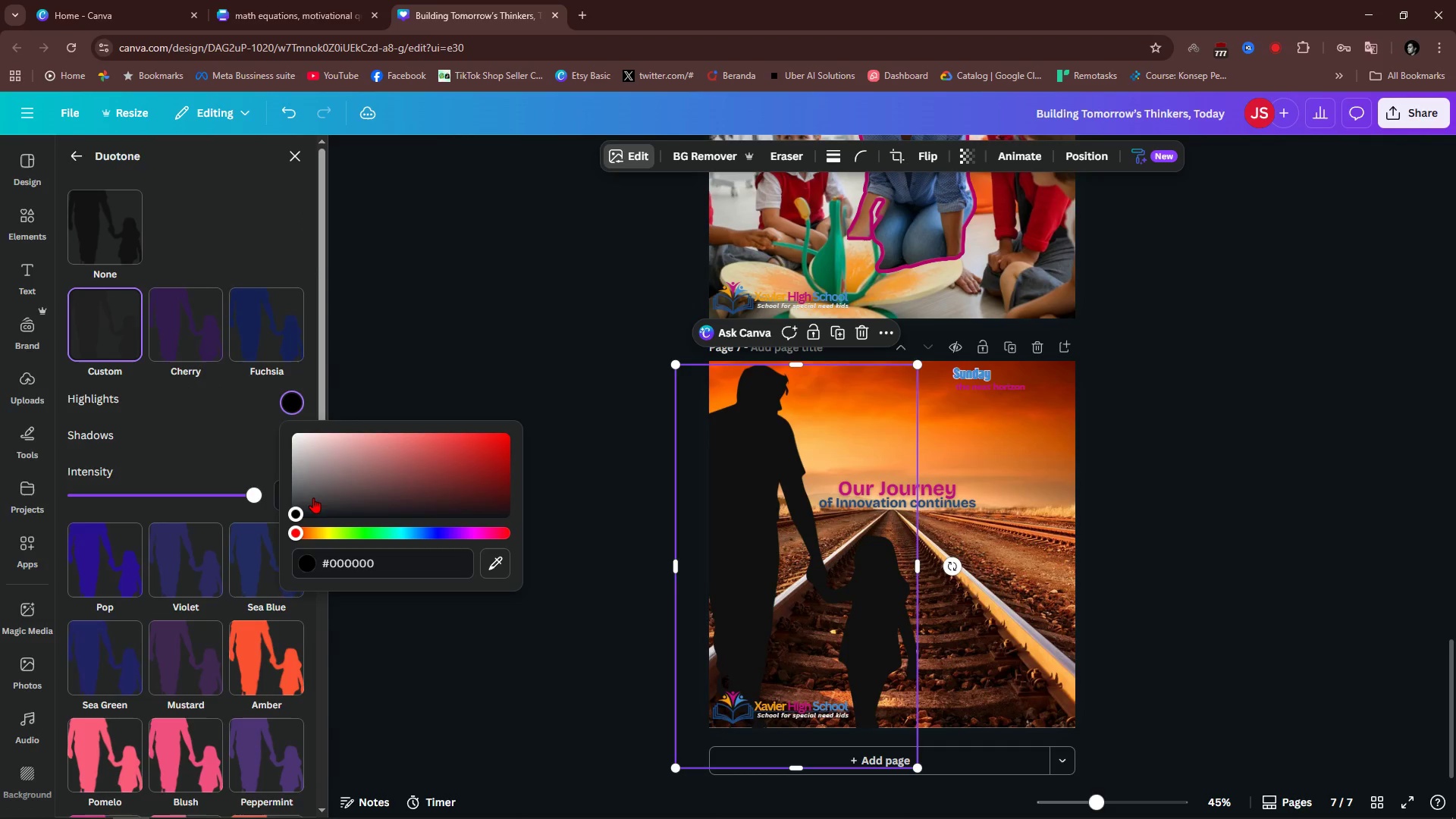 
left_click_drag(start_coordinate=[191, 422], to_coordinate=[202, 425])
 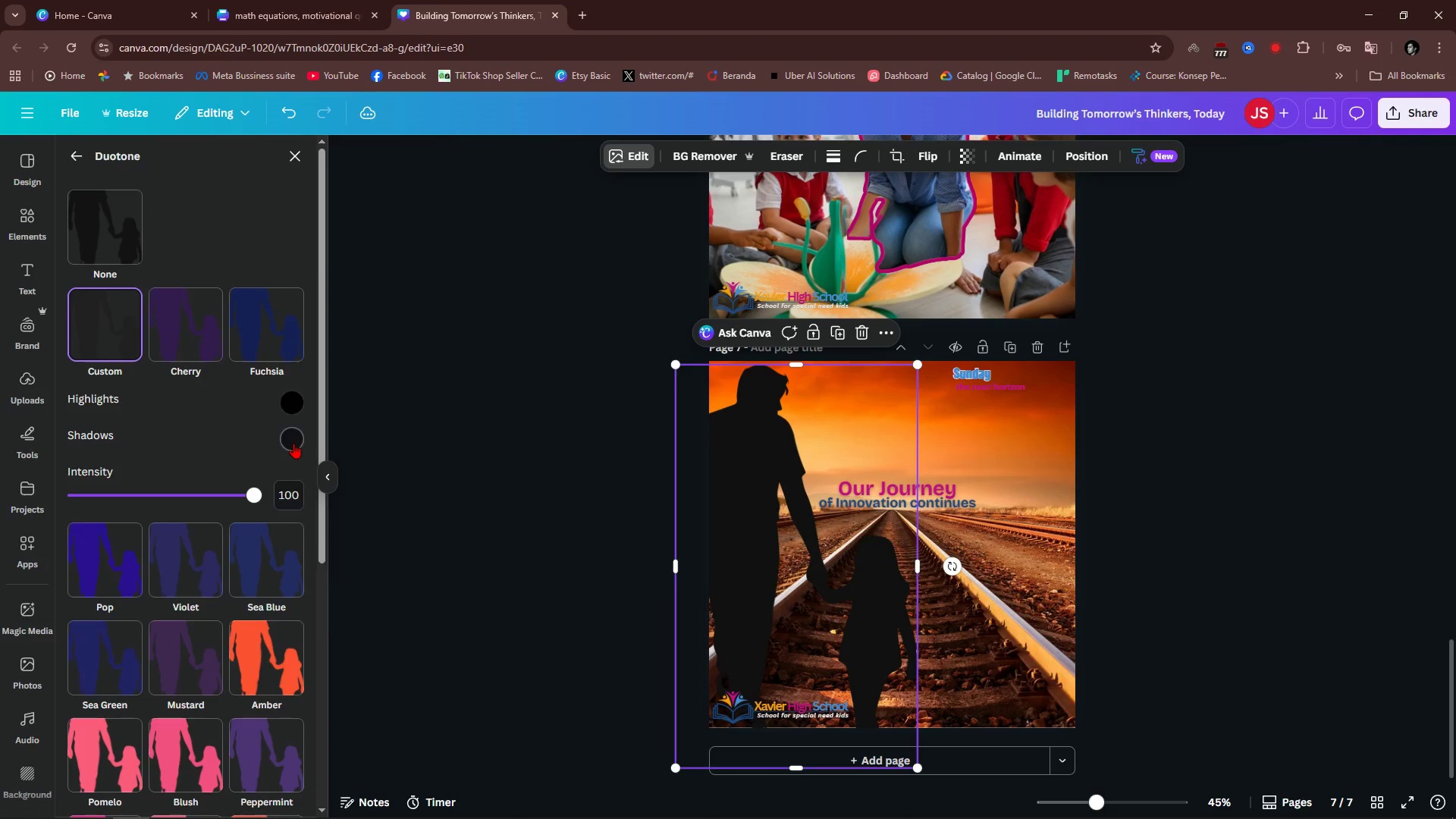 
left_click([293, 443])
 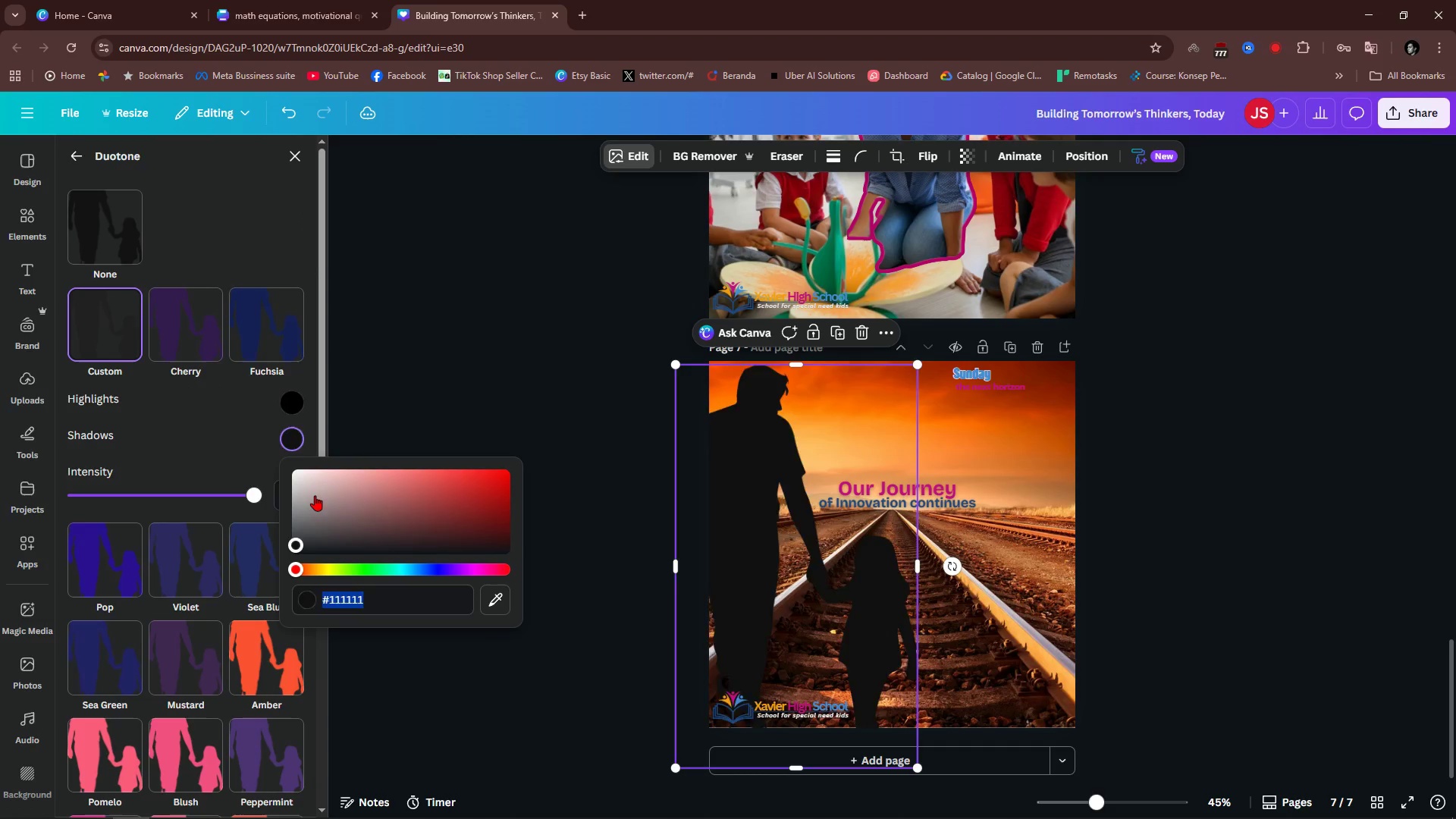 
left_click_drag(start_coordinate=[315, 498], to_coordinate=[283, 607])
 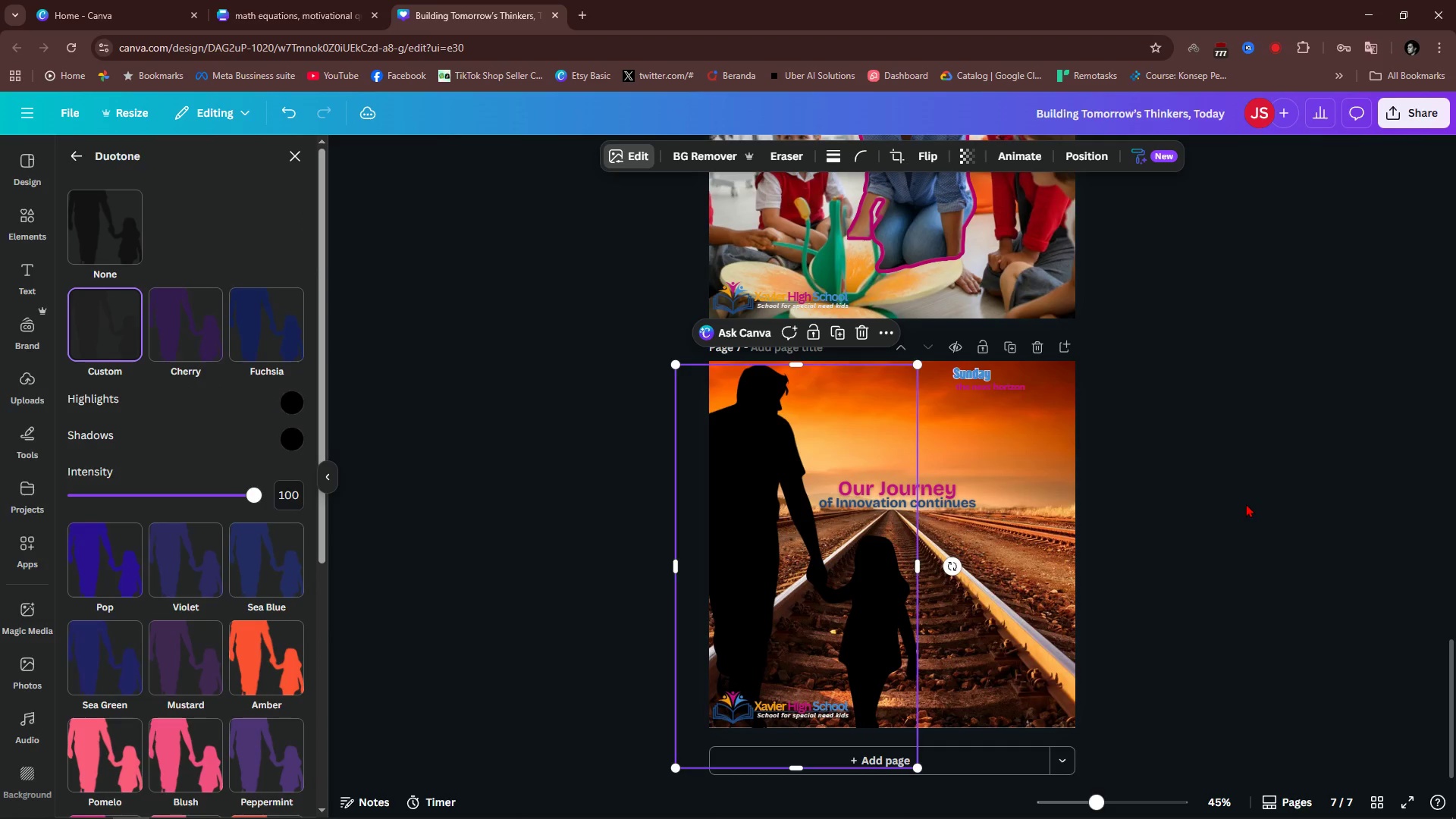 
double_click([1244, 491])
 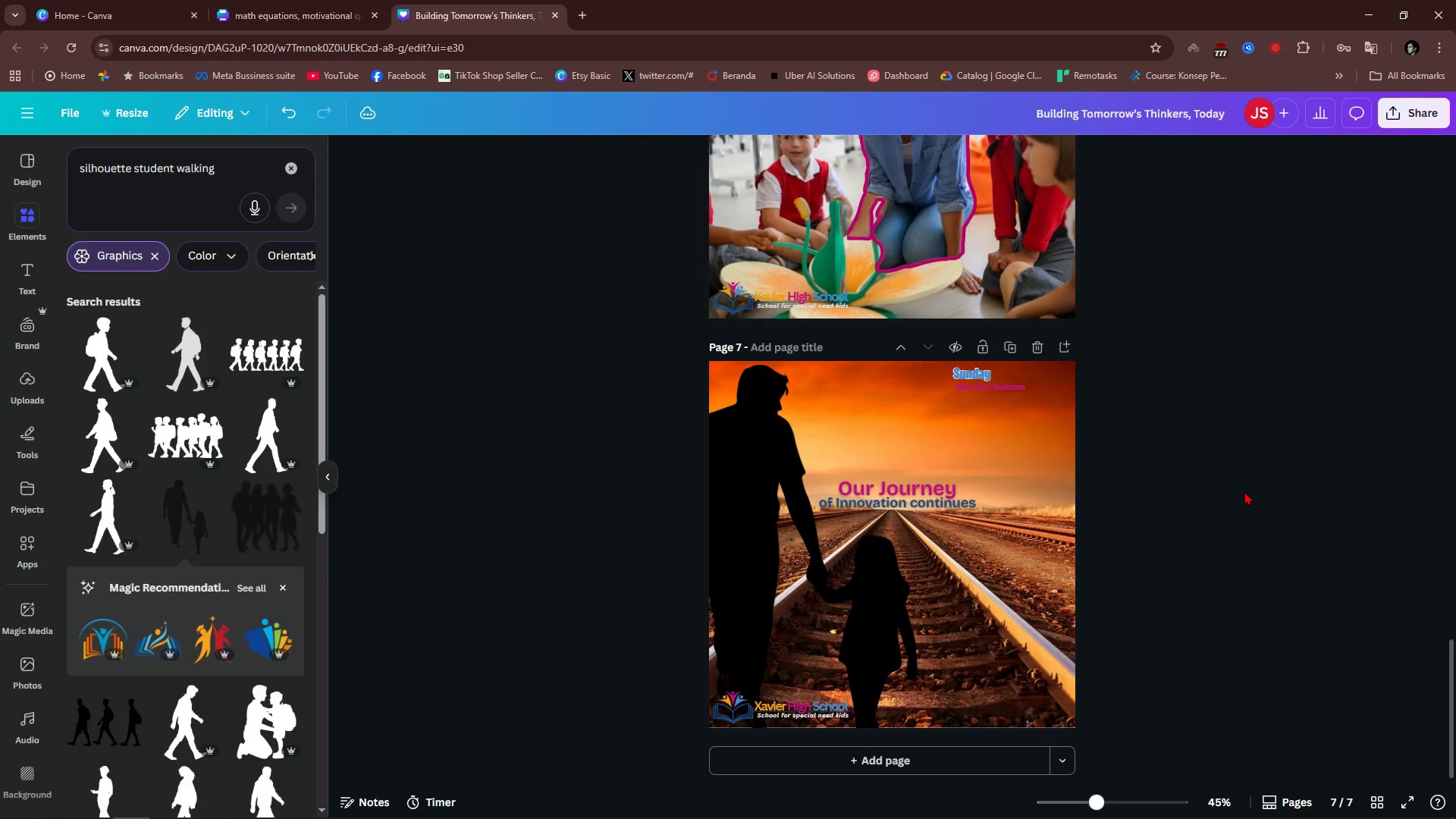 
left_click([1244, 491])
 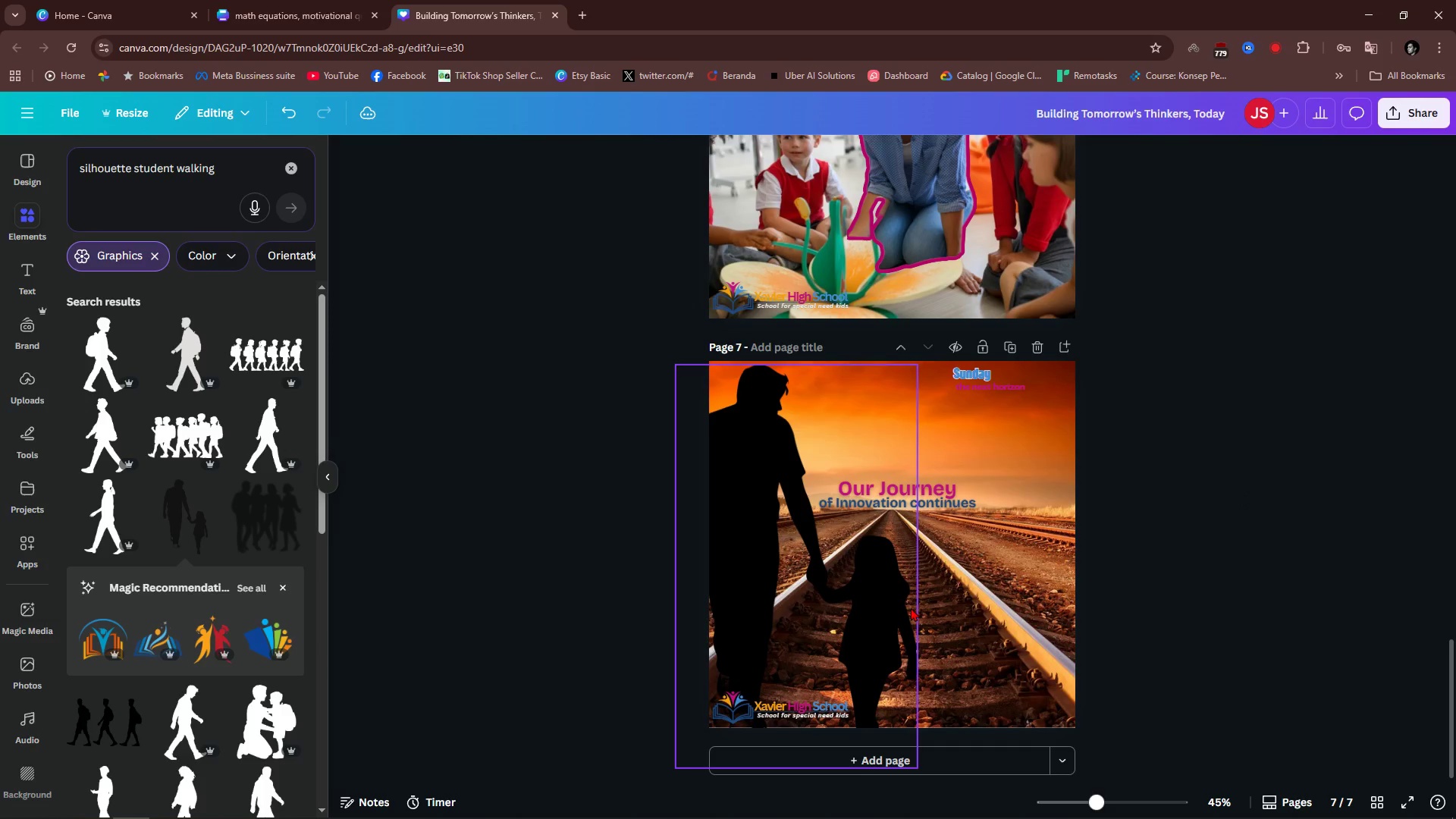 
left_click([1144, 513])
 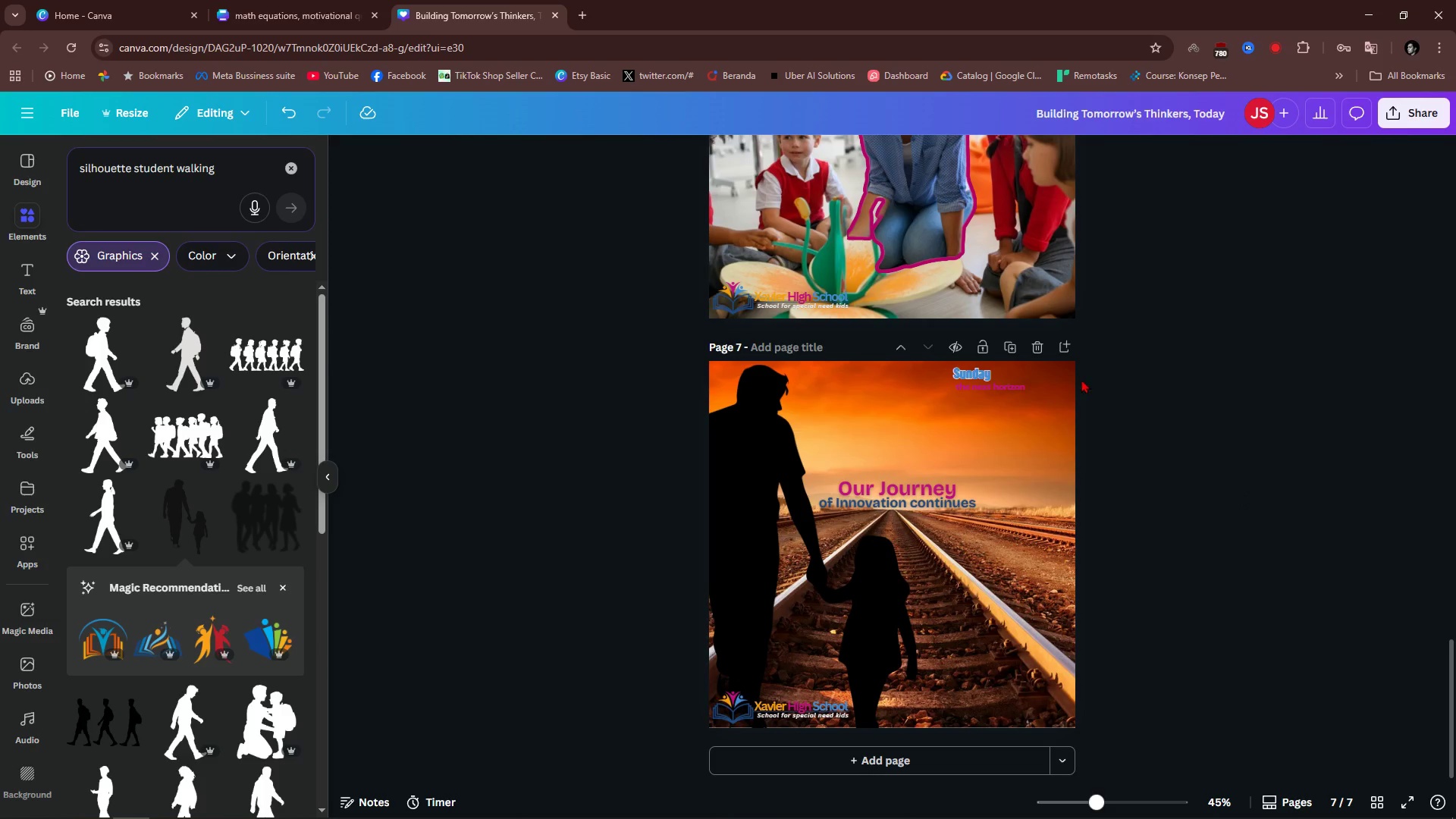 
hold_key(key=ControlLeft, duration=0.69)
scroll: coordinate [1018, 353], scroll_direction: up, amount: 4.0
 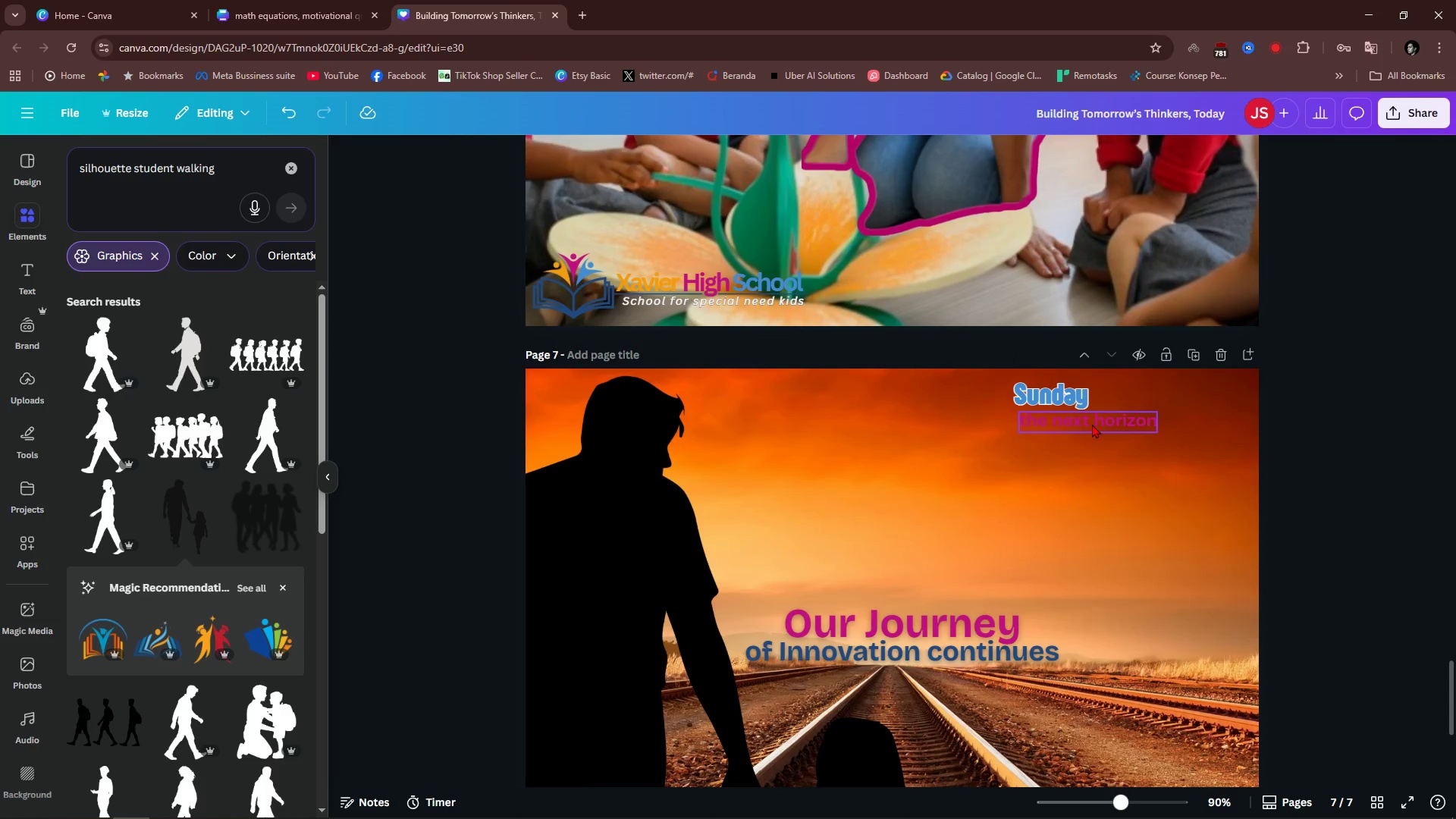 
left_click([1090, 422])
 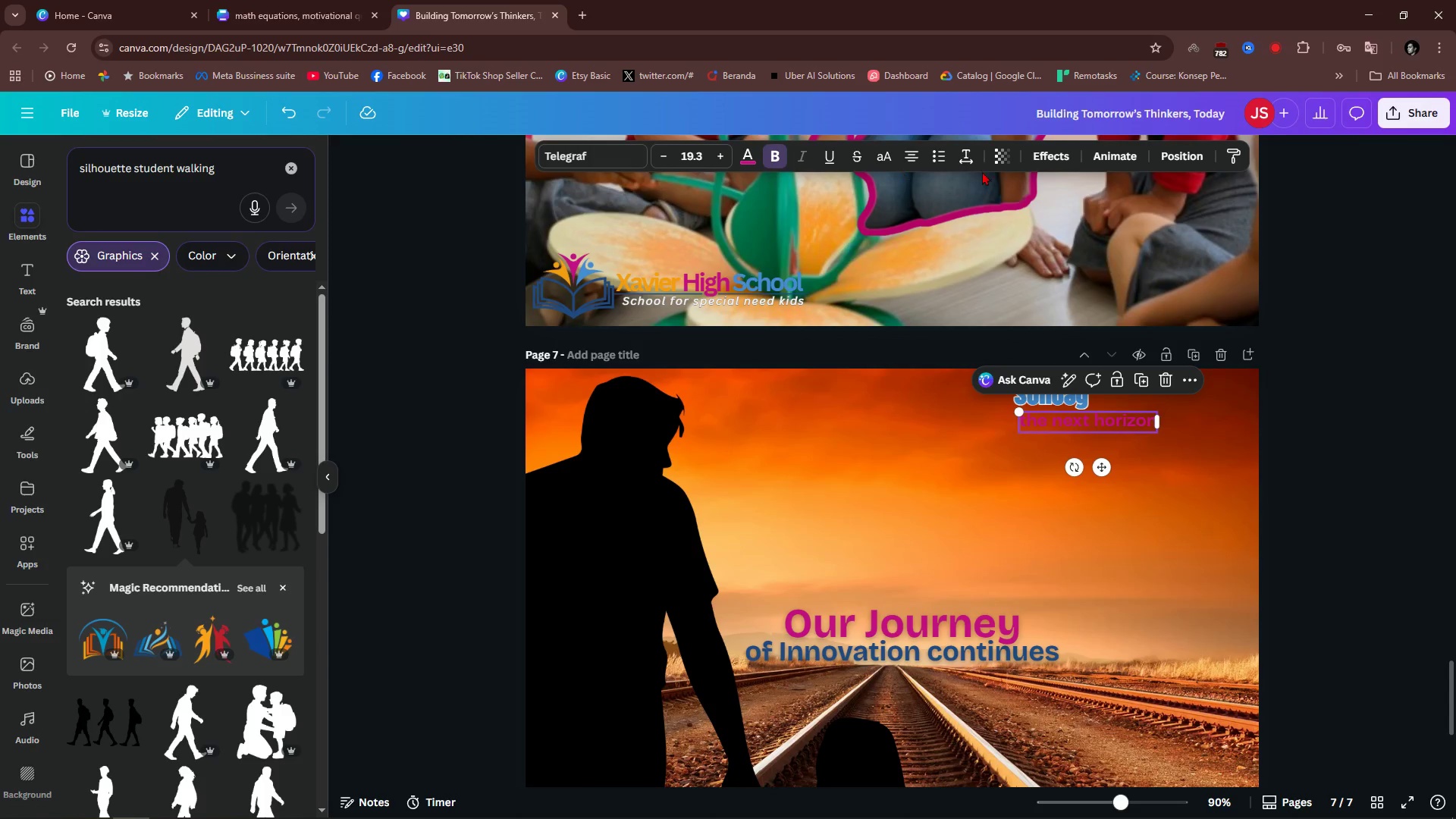 
left_click([1053, 162])
 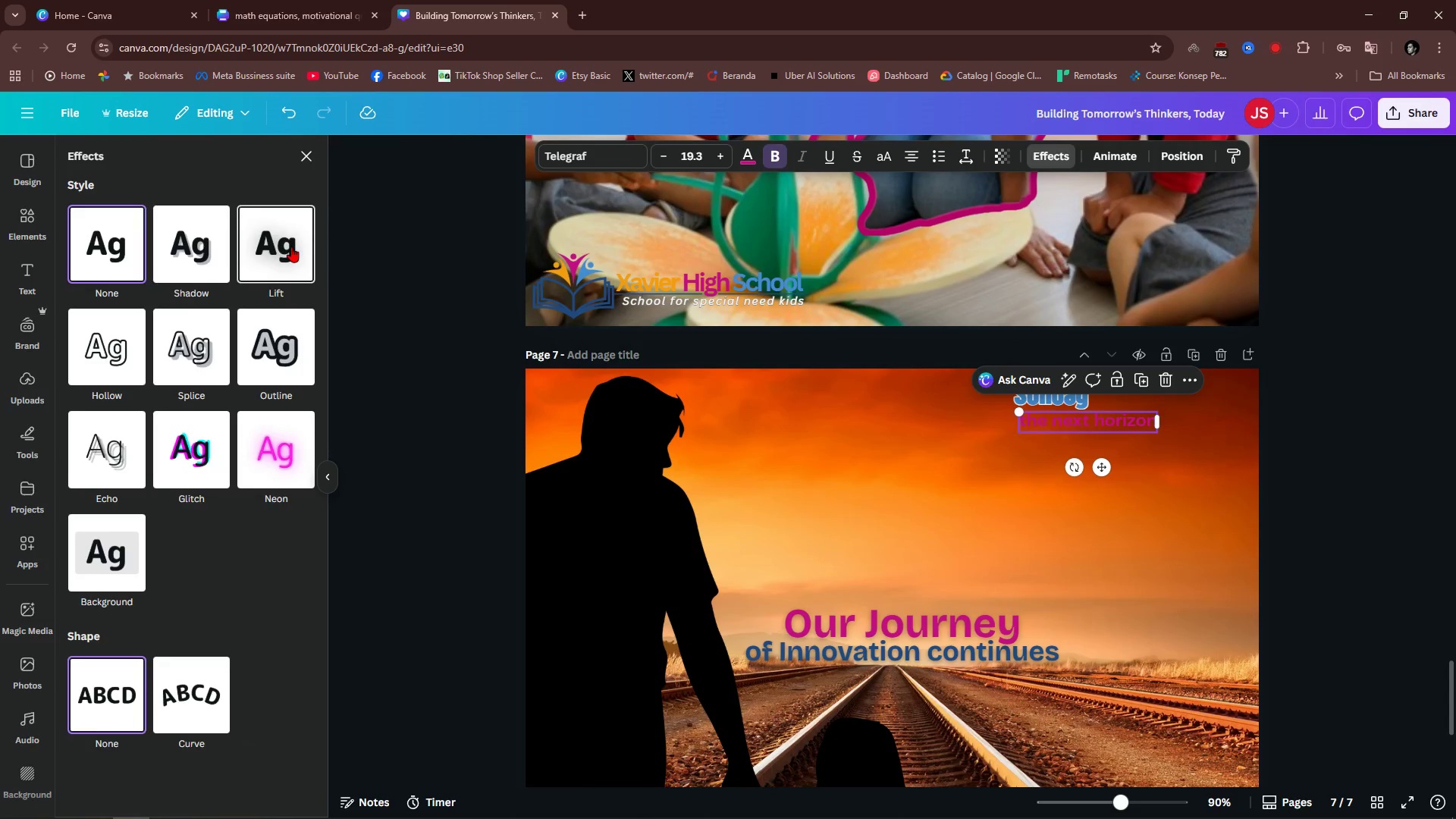 
left_click([291, 246])
 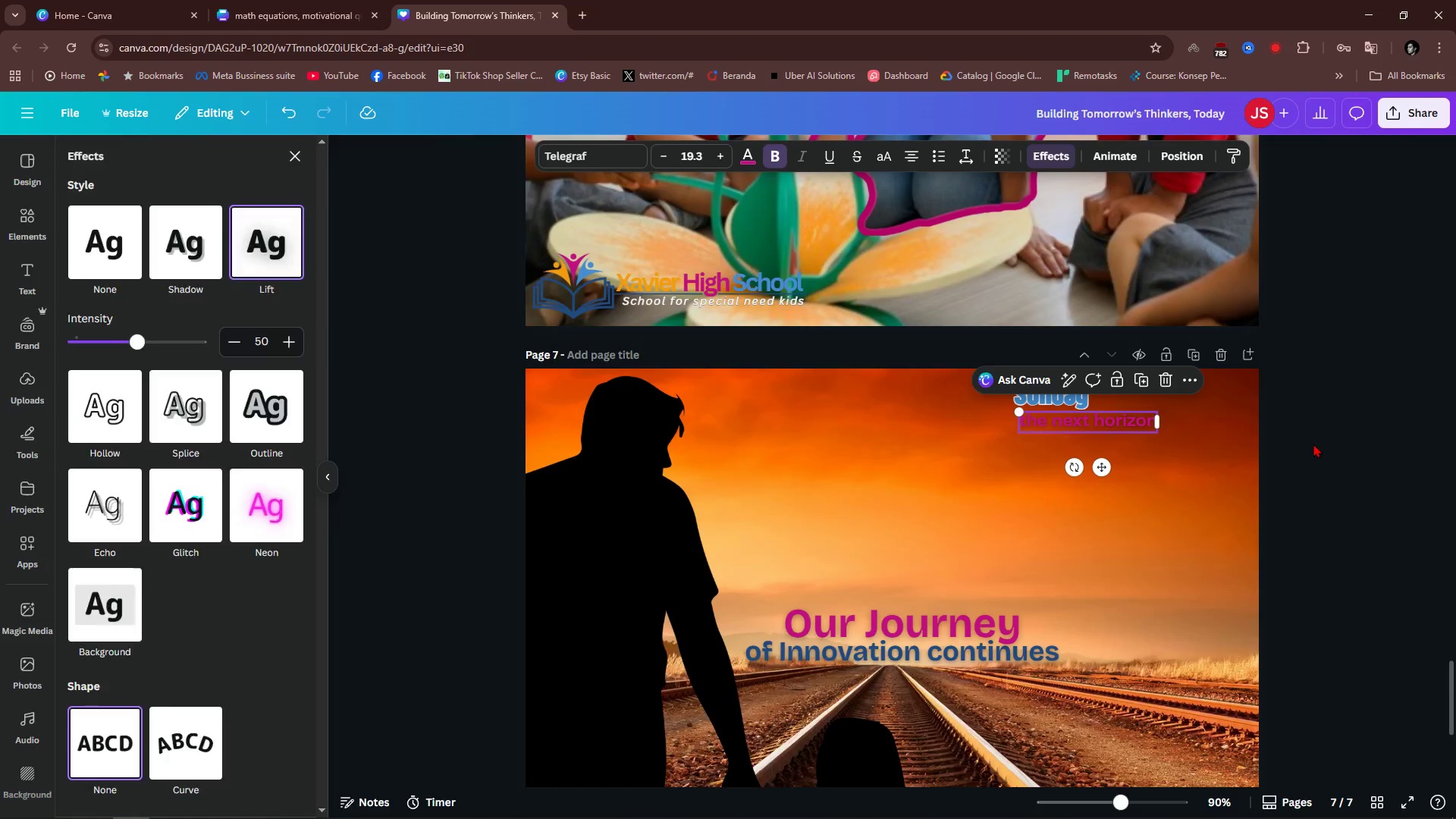 
double_click([1313, 442])
 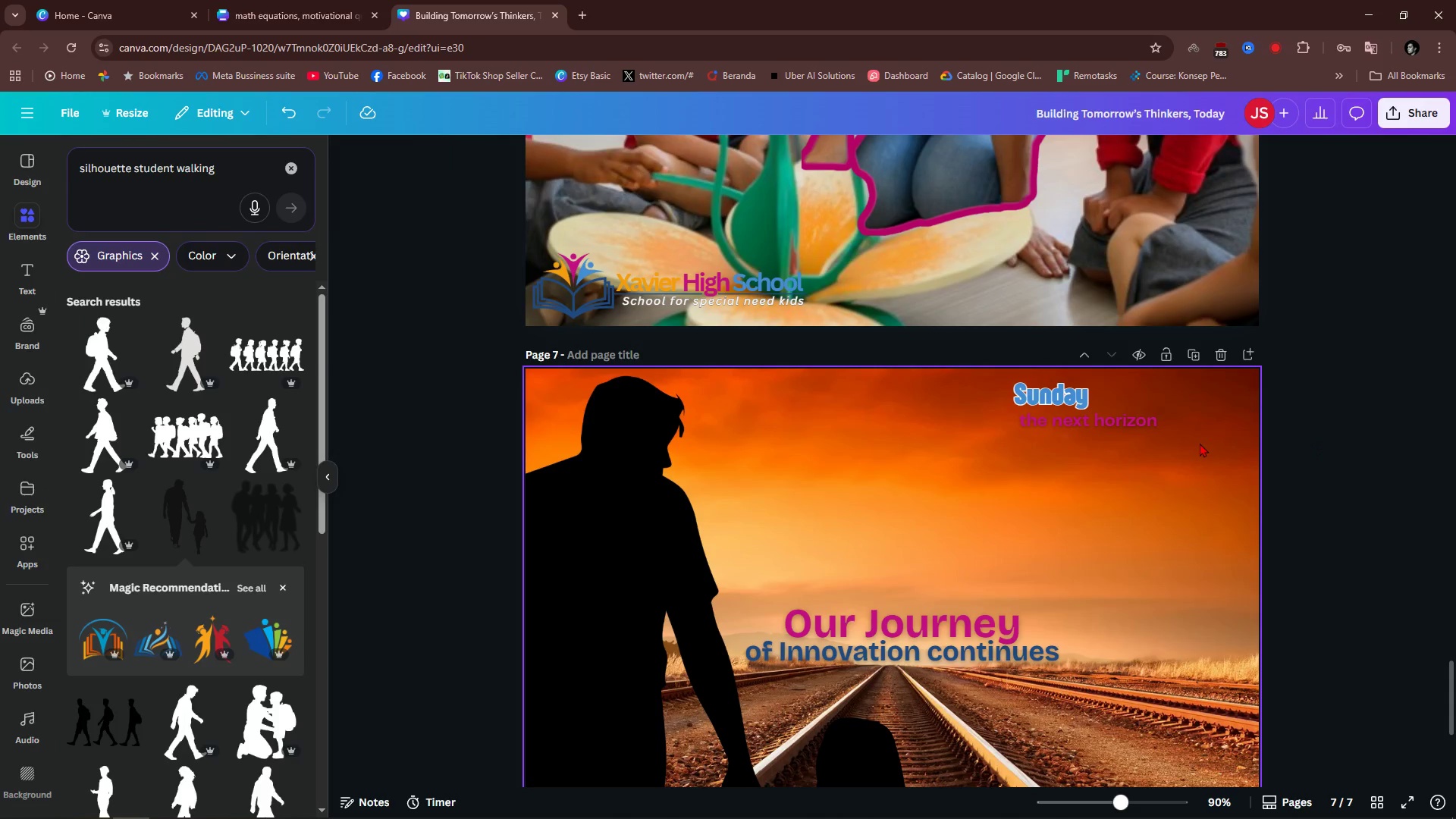 
left_click_drag(start_coordinate=[1195, 442], to_coordinate=[1049, 399])
 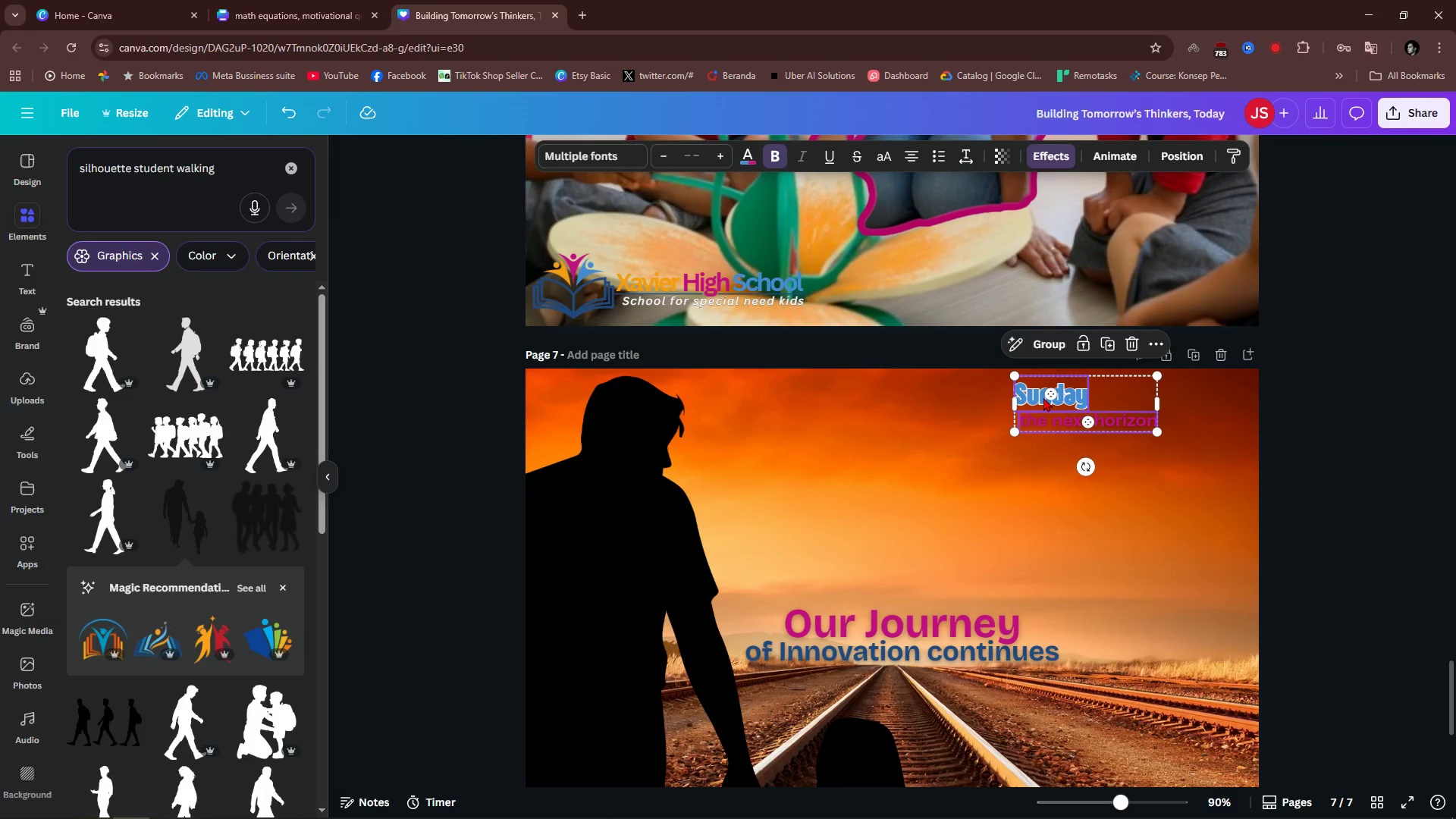 
left_click_drag(start_coordinate=[1043, 397], to_coordinate=[904, 394])
 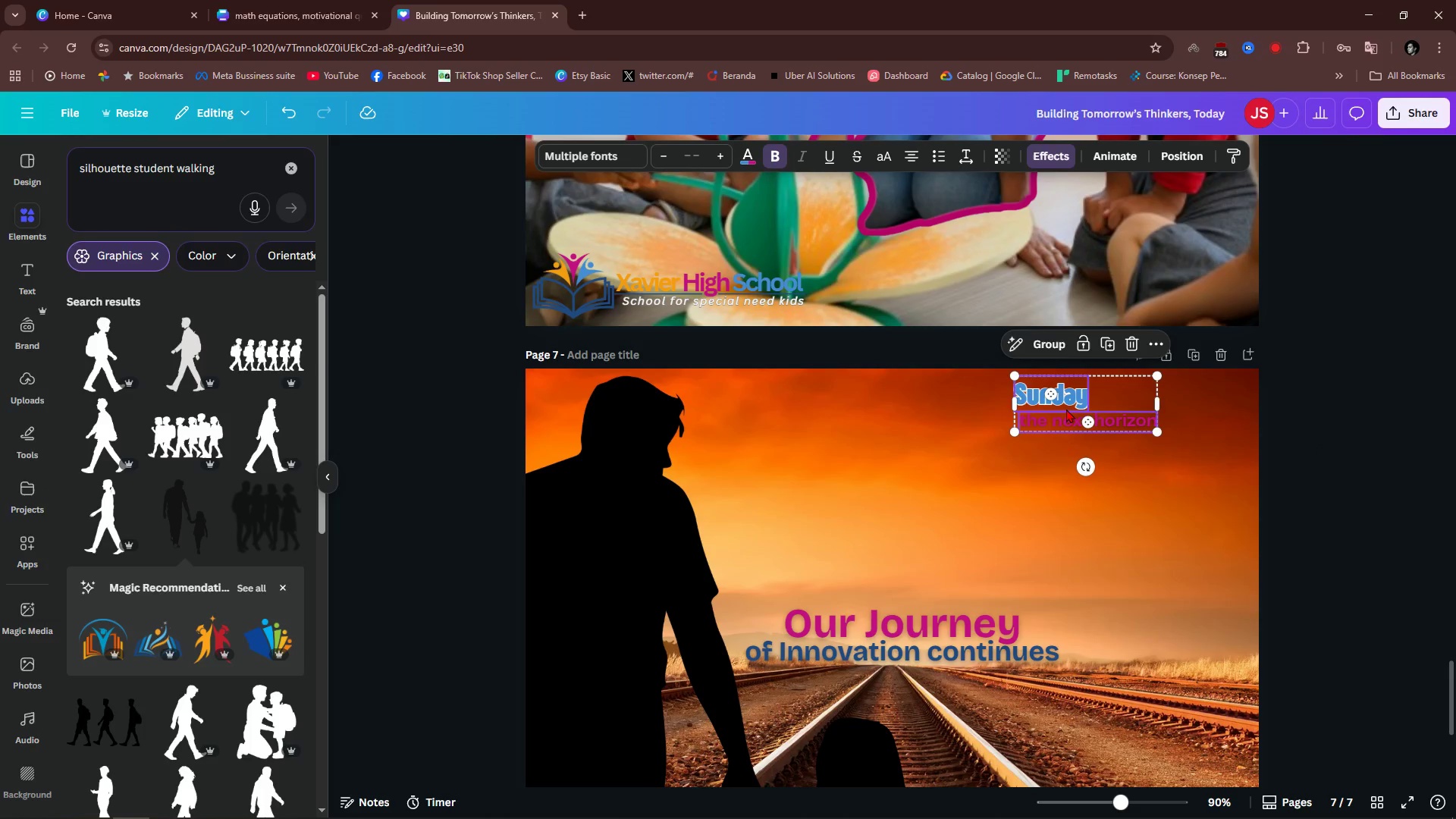 
left_click_drag(start_coordinate=[1066, 409], to_coordinate=[886, 403])
 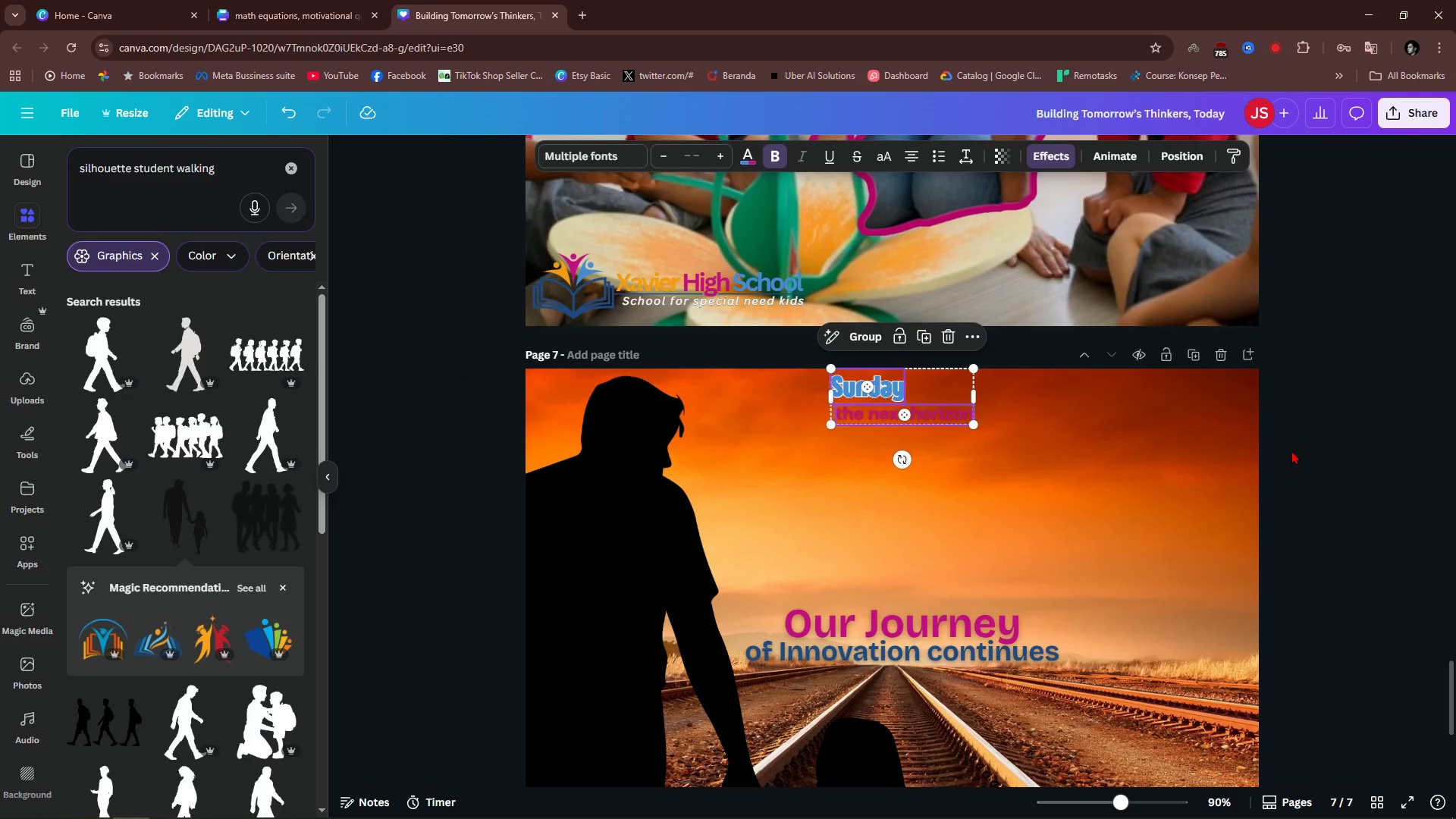 
left_click([1291, 450])
 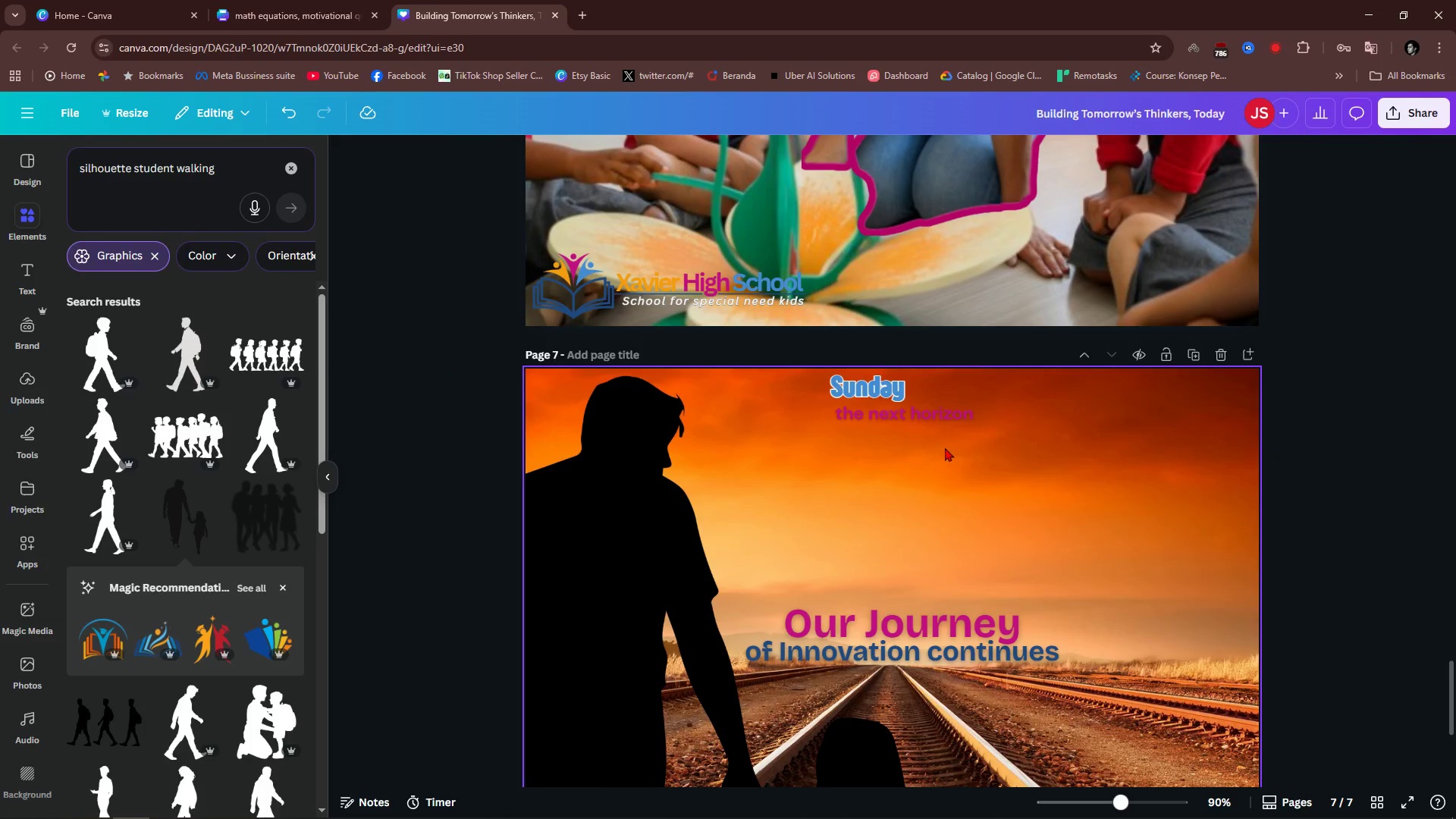 
left_click_drag(start_coordinate=[945, 447], to_coordinate=[853, 384])
 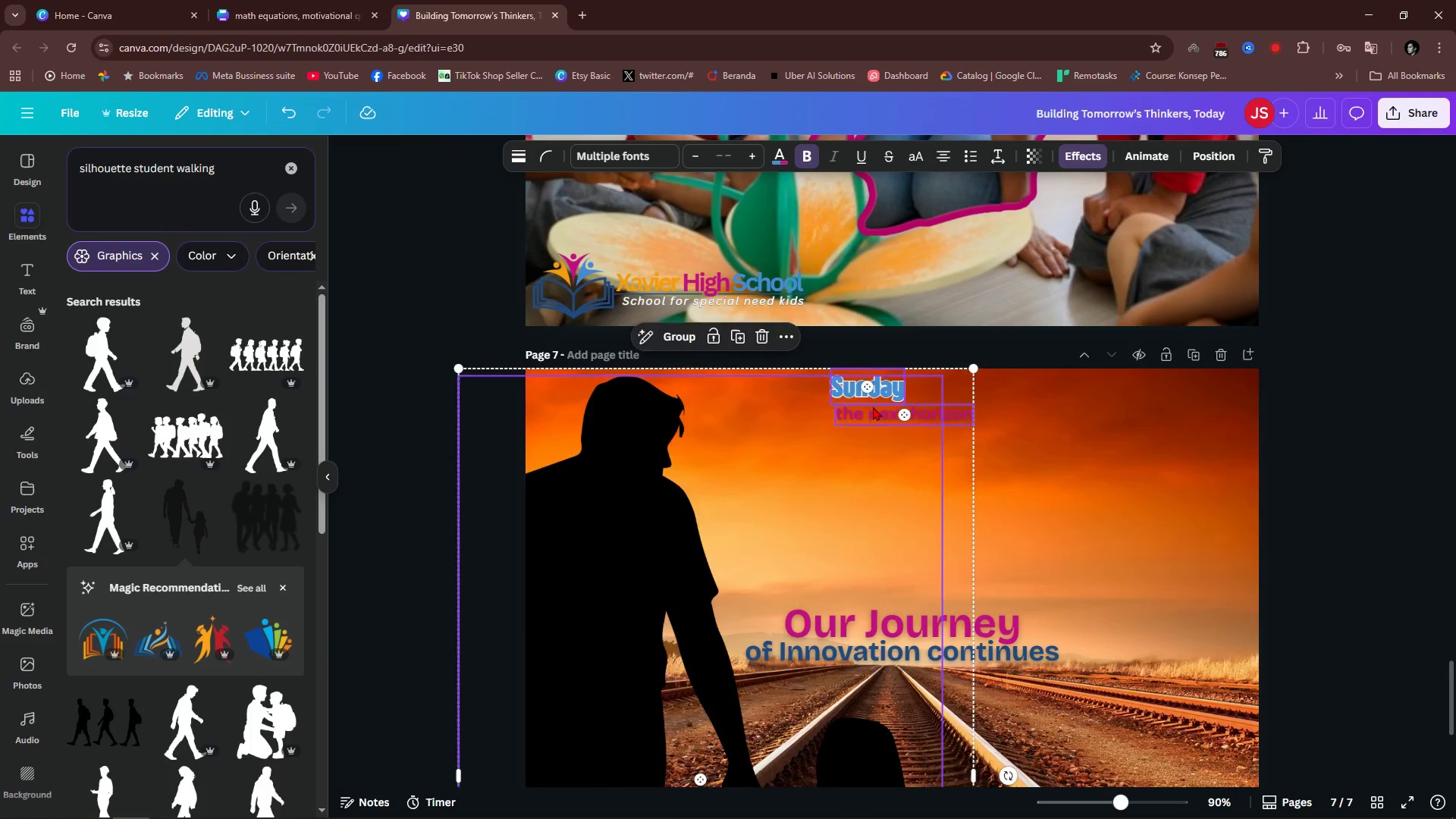 
left_click_drag(start_coordinate=[873, 406], to_coordinate=[1138, 432])
 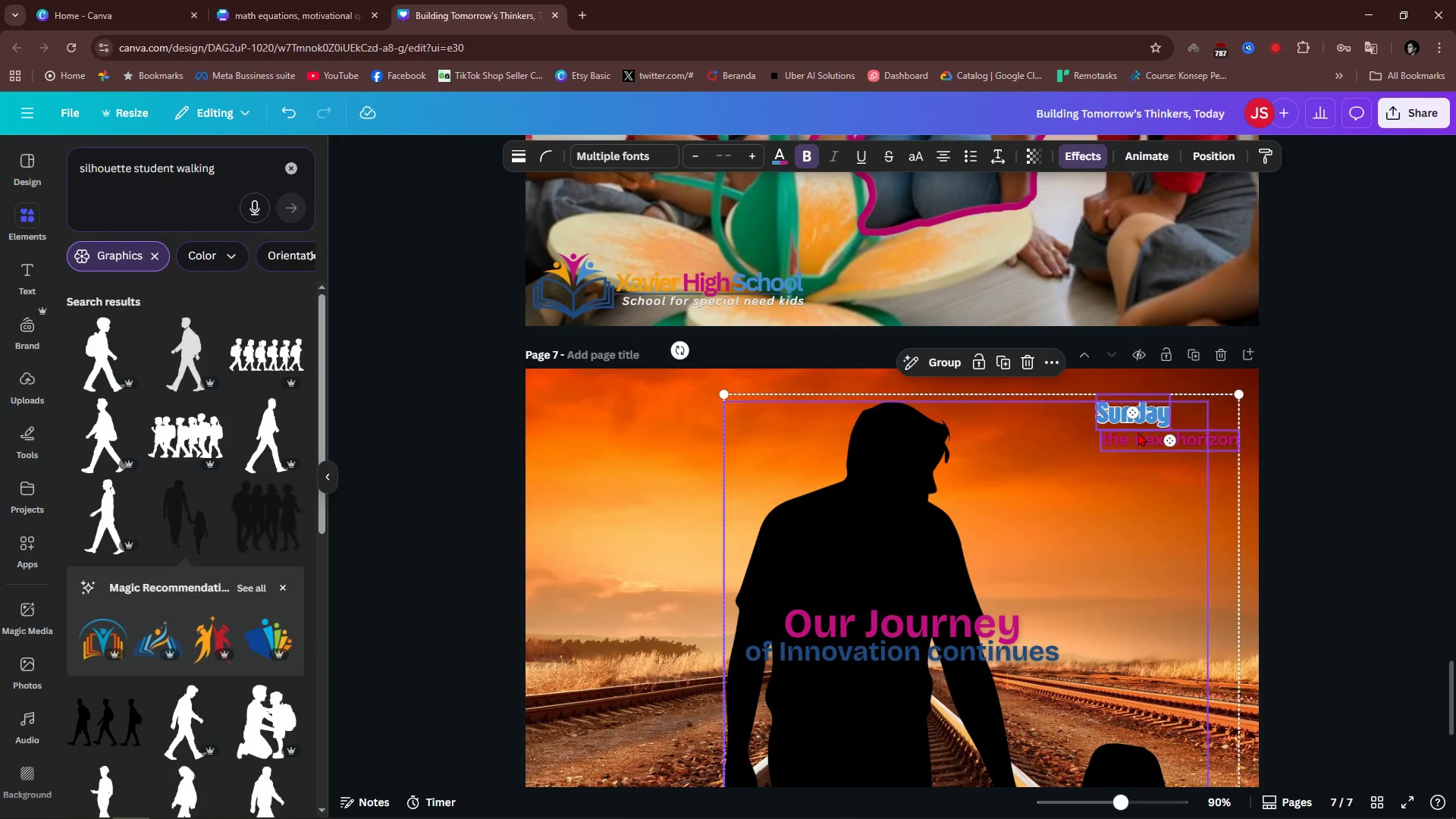 
key(Control+Z)
 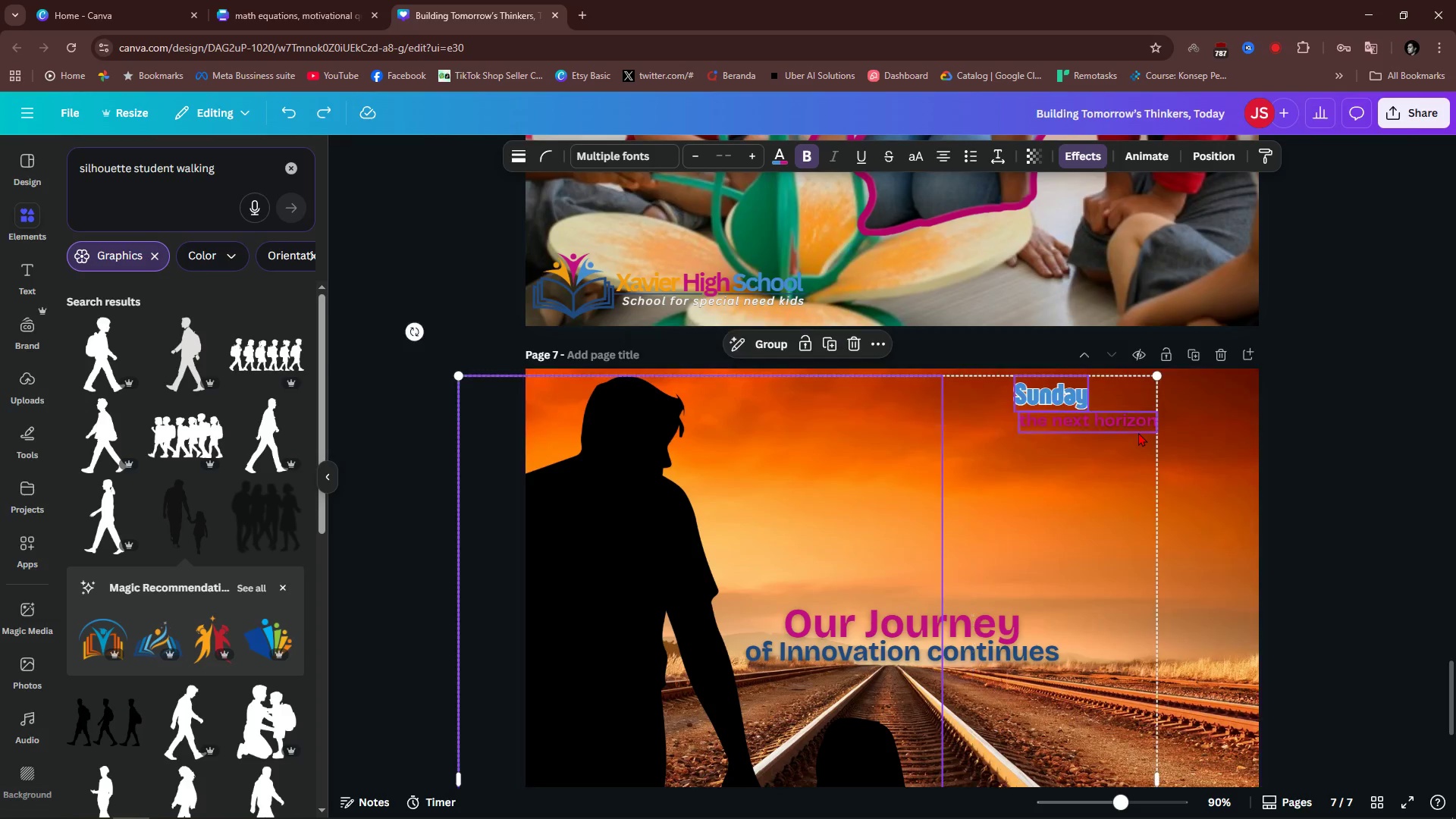 
key(Control+Z)
 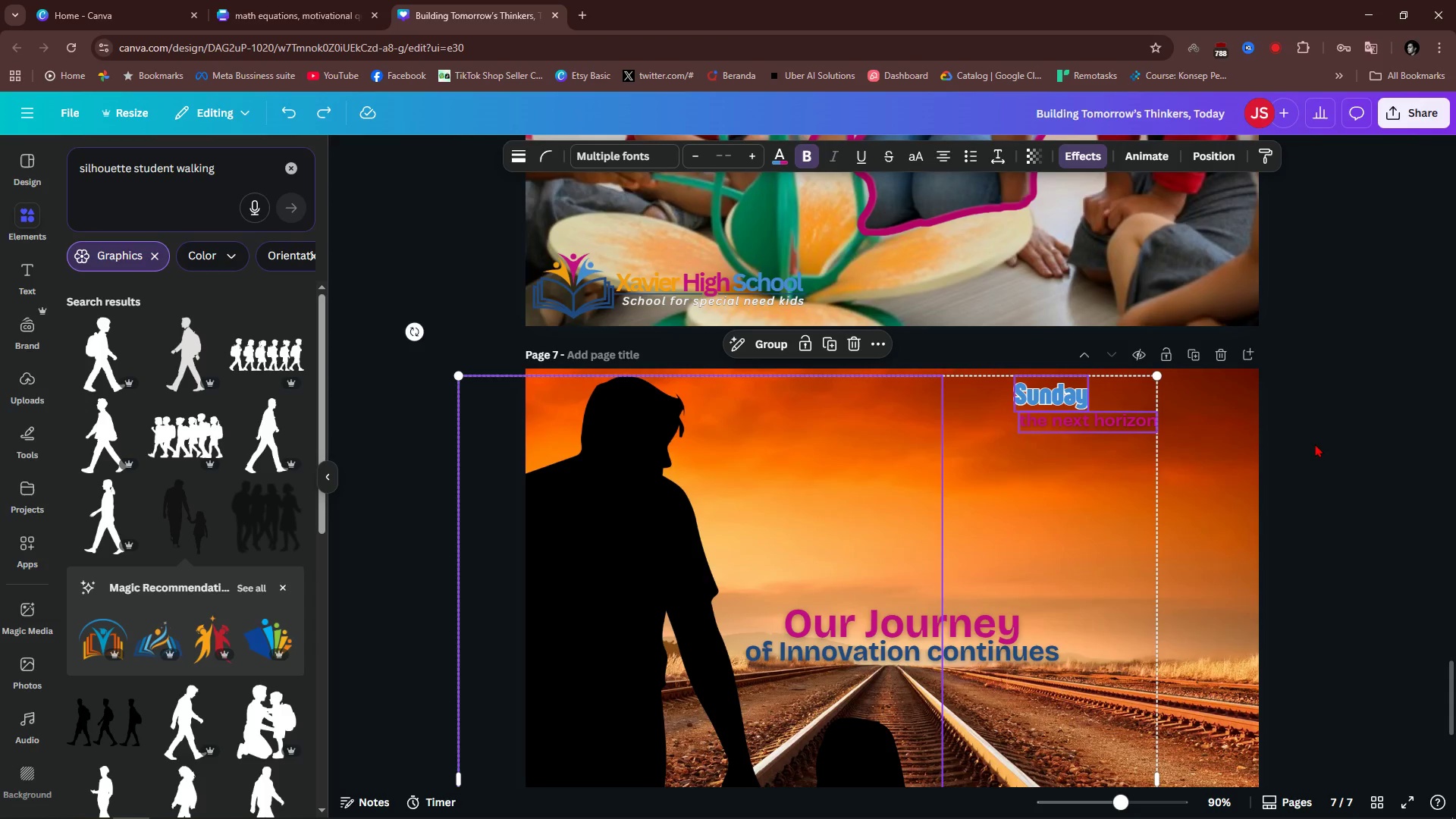 
key(Control+Z)
 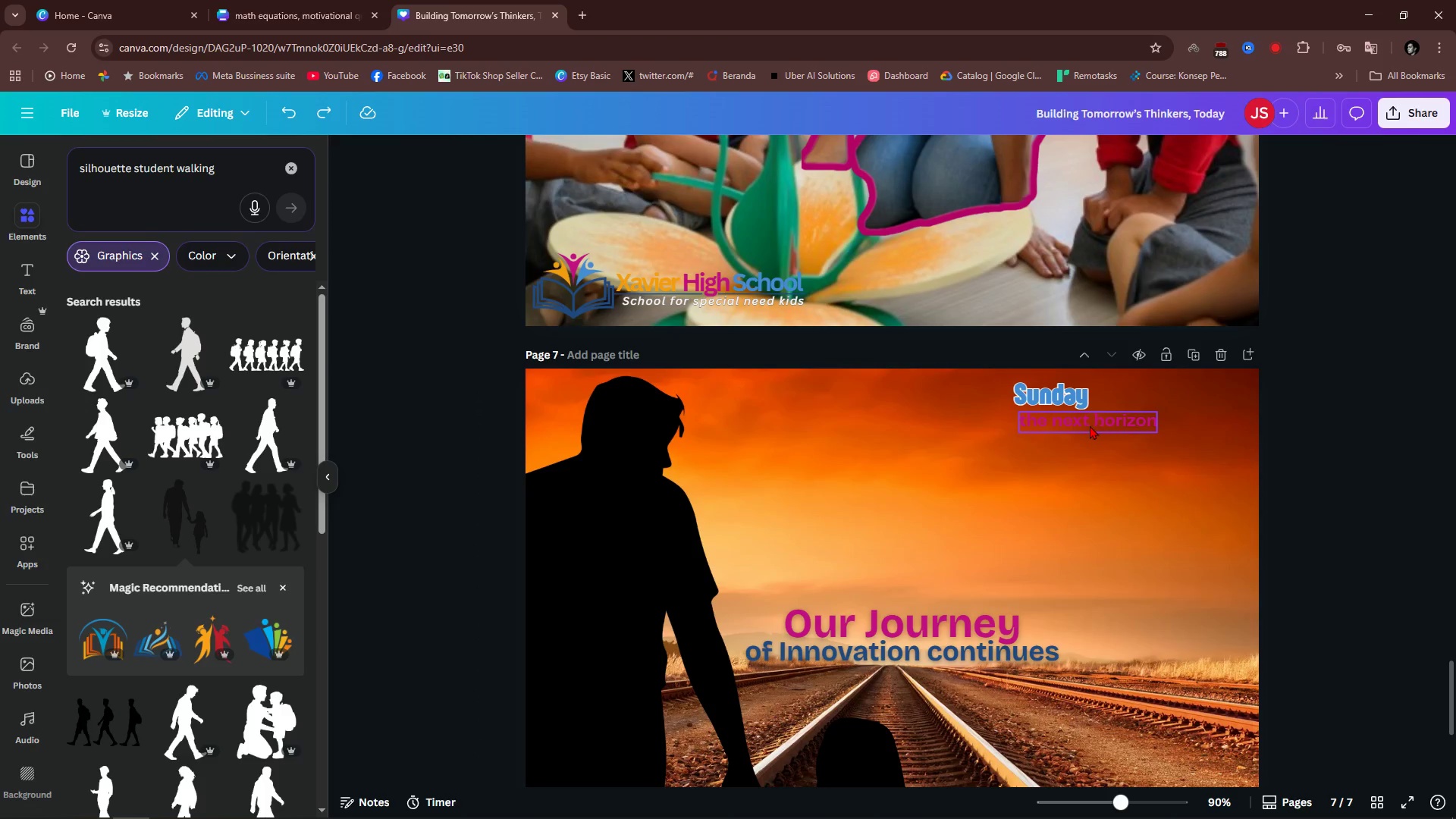 
left_click([1078, 425])
 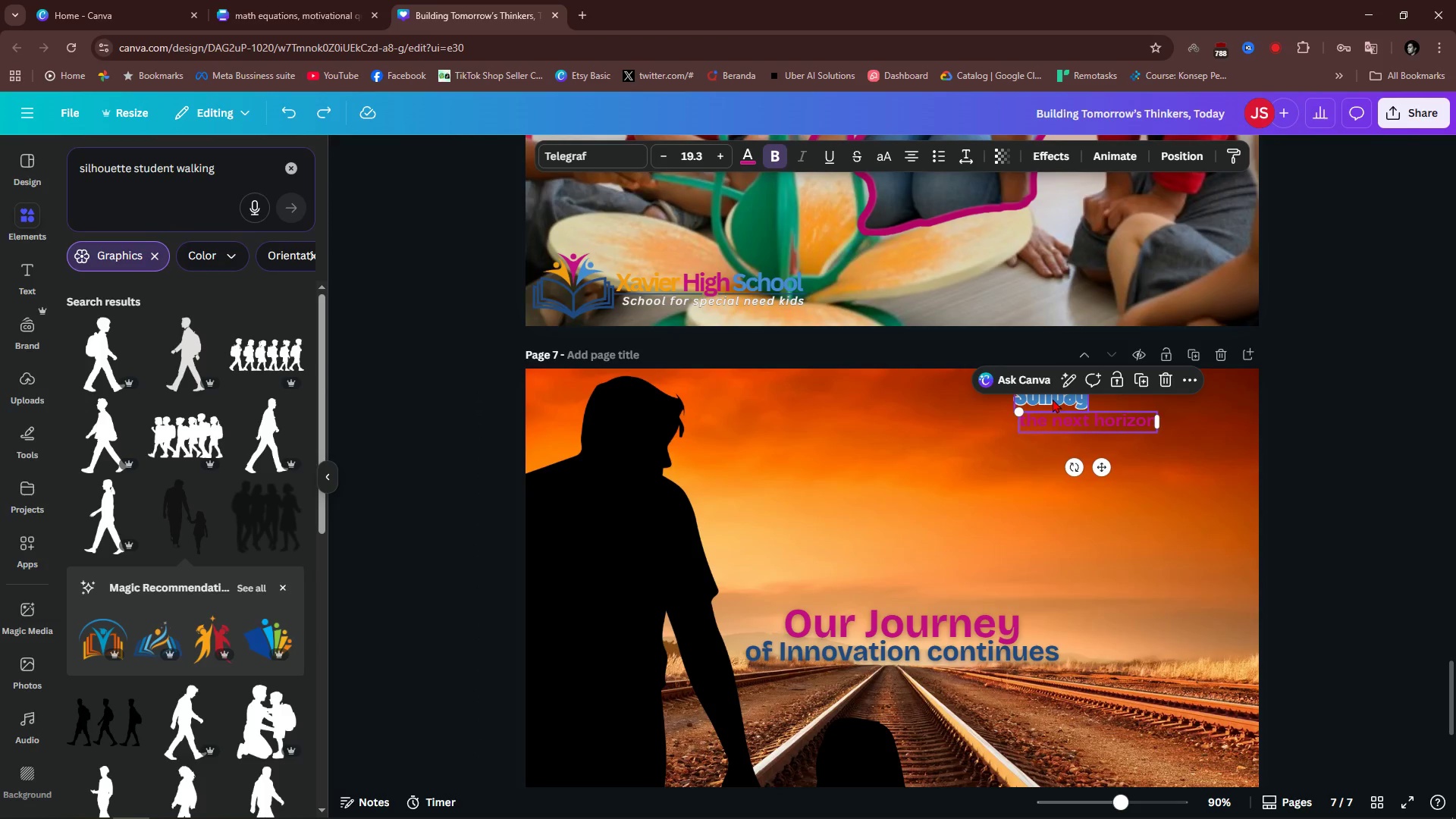 
hold_key(key=ShiftLeft, duration=0.61)
double_click([1053, 399])
 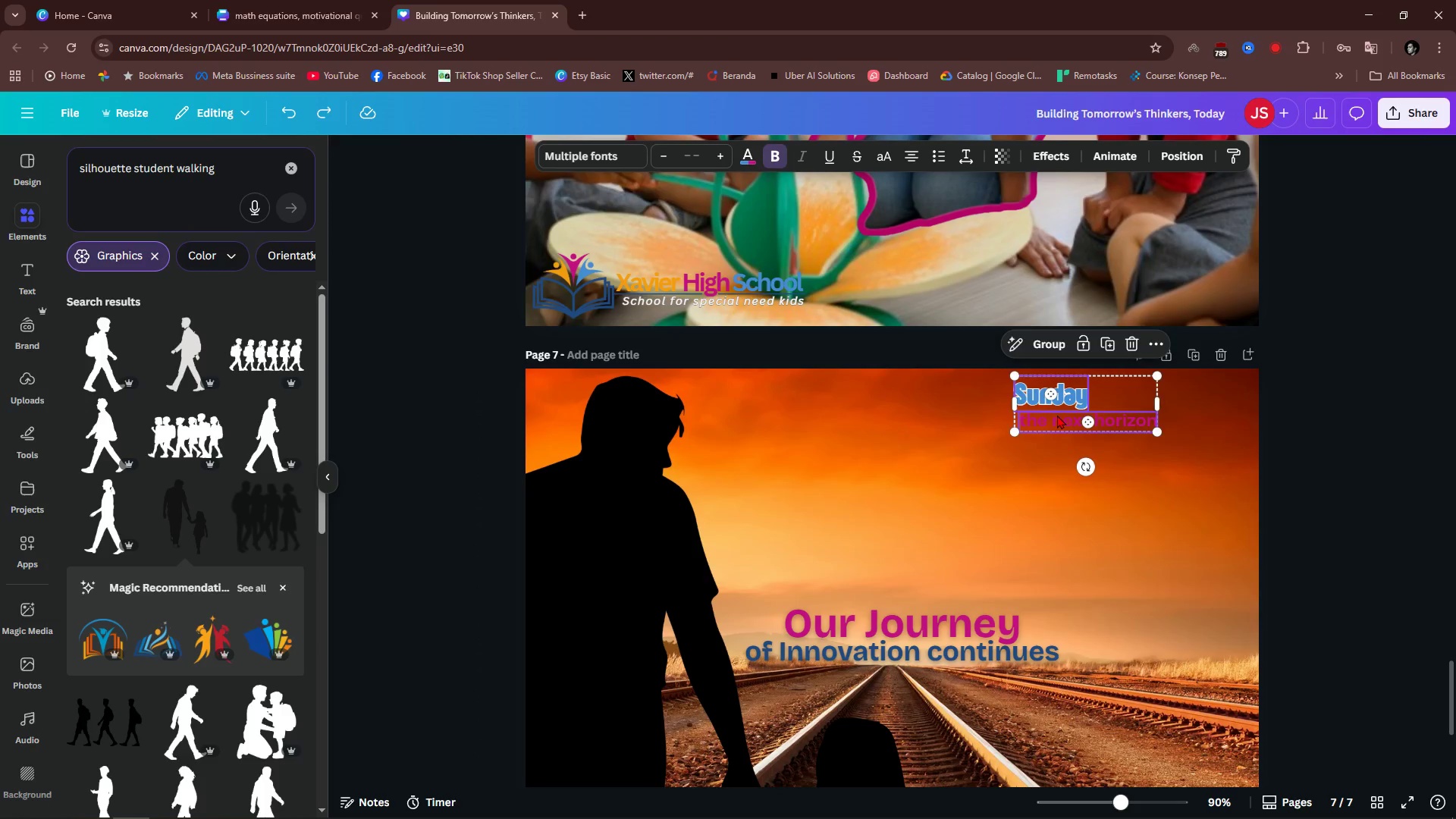 
left_click_drag(start_coordinate=[1055, 416], to_coordinate=[1153, 414])
 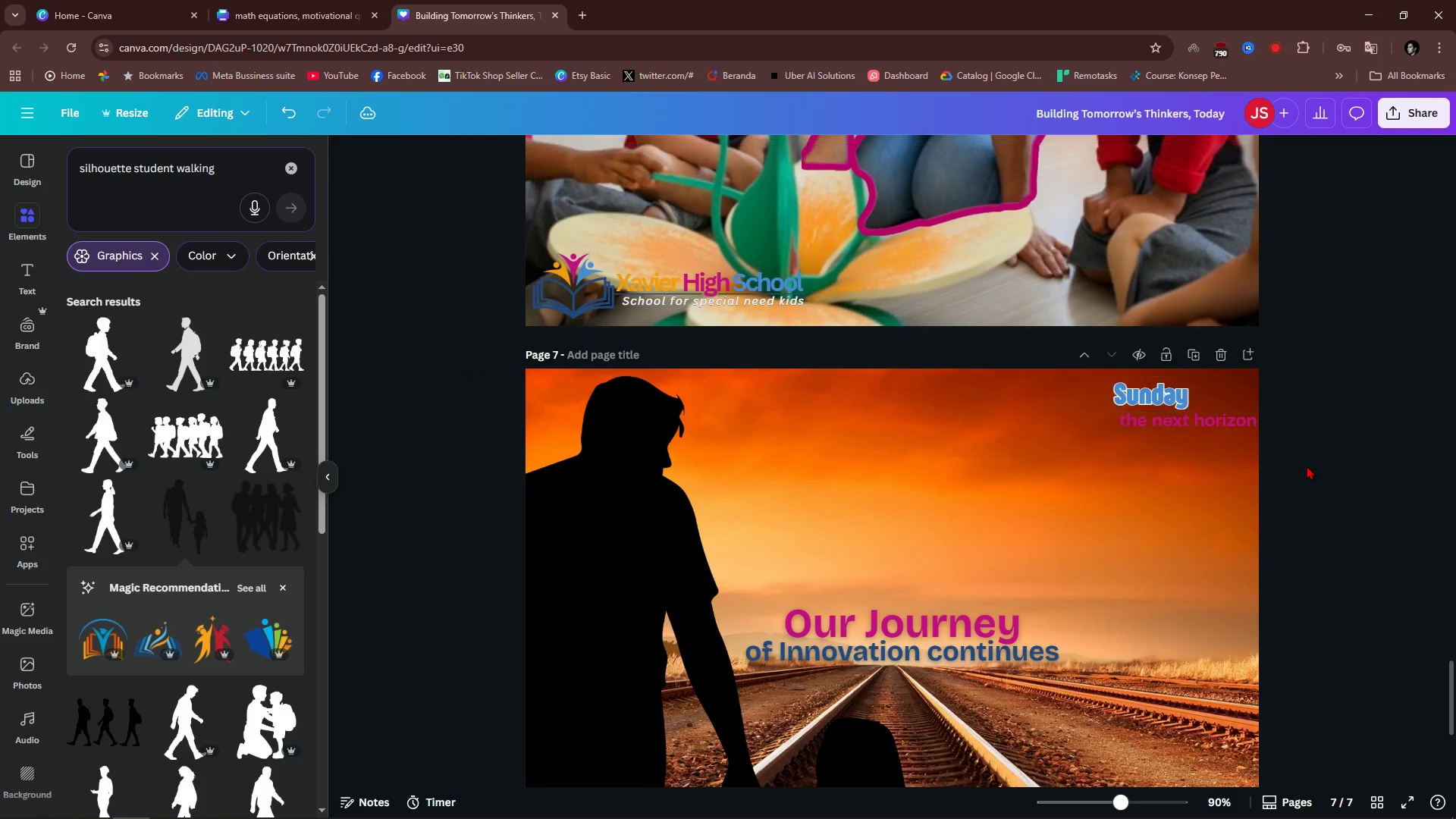 
left_click([1307, 466])
 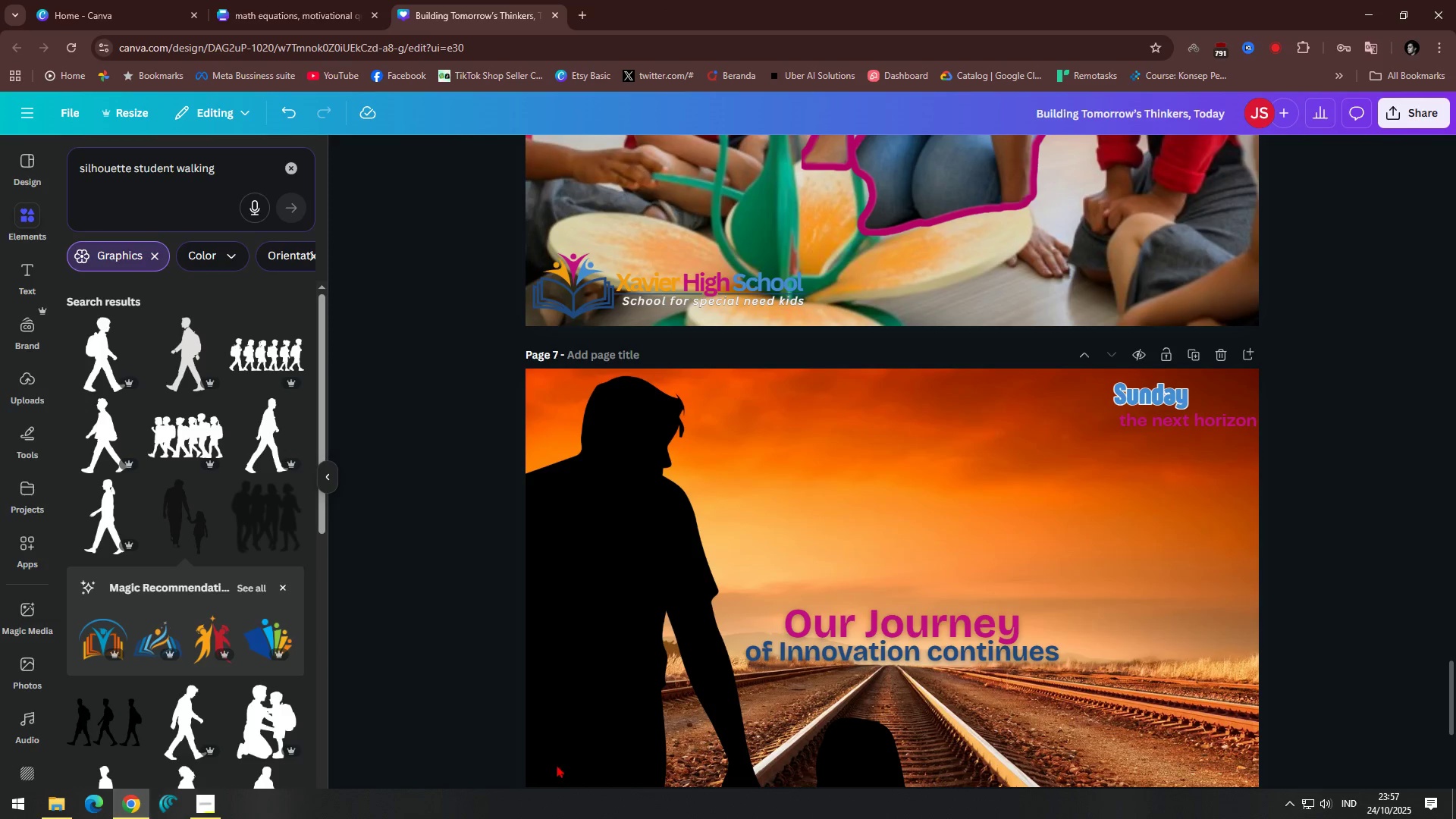 
wait(7.14)
 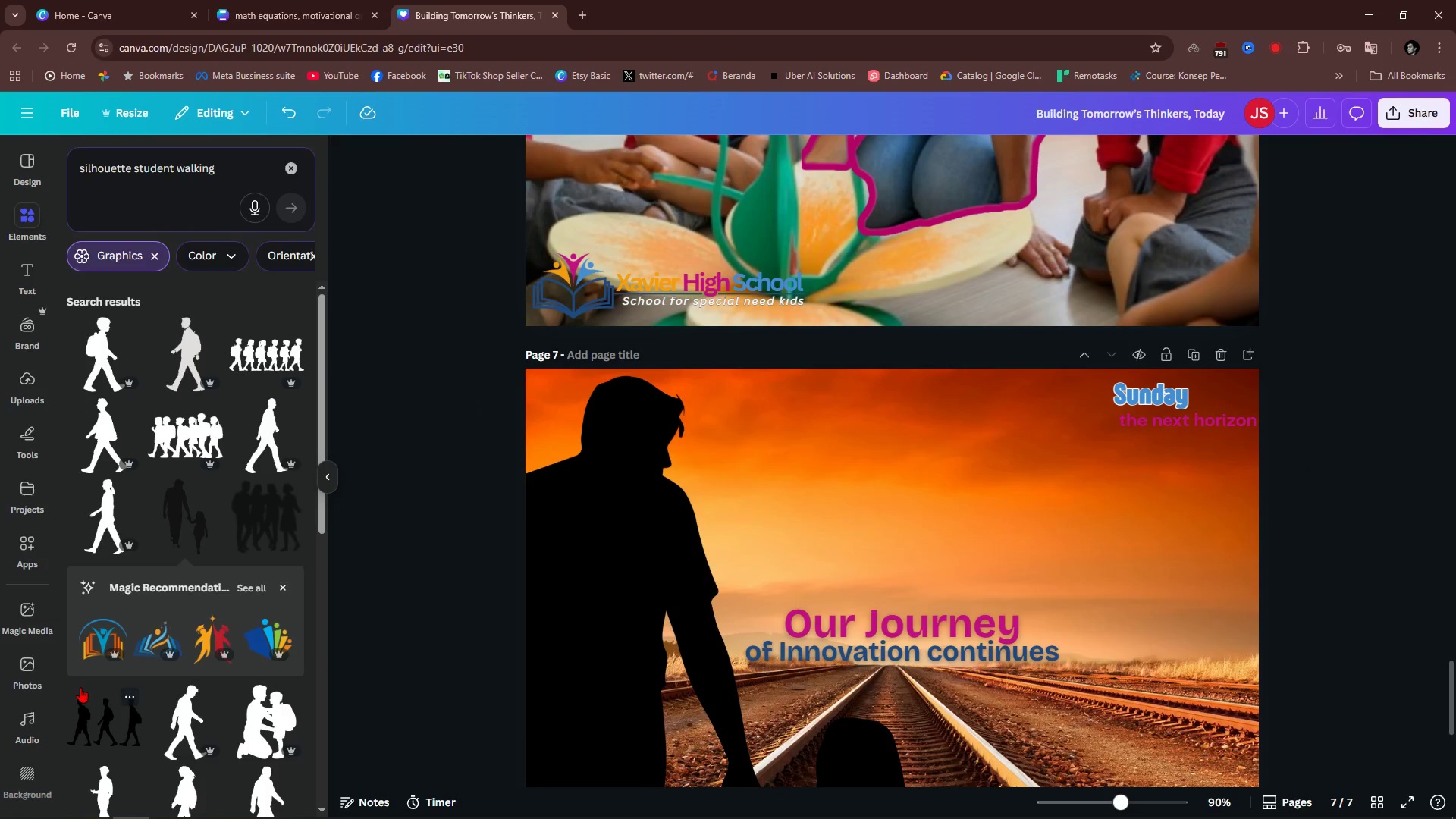 
left_click([215, 813])